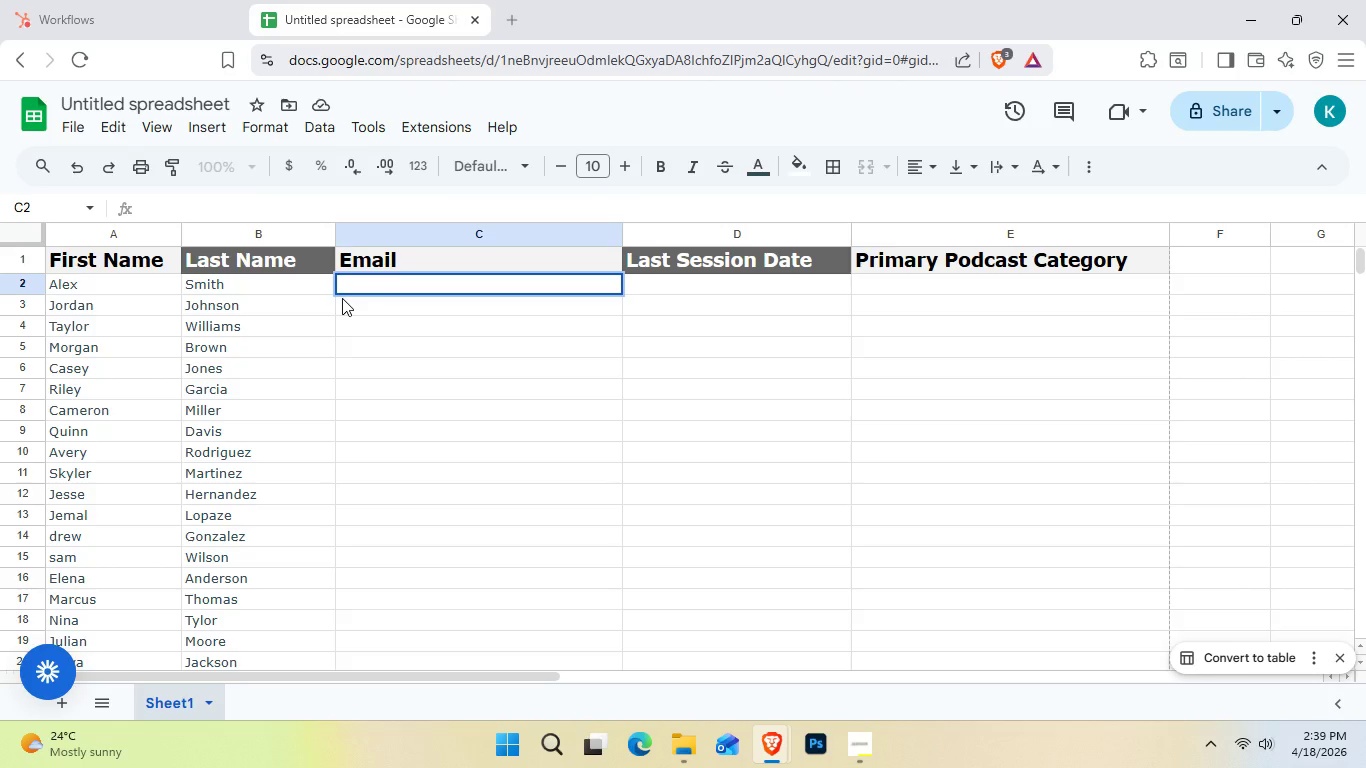 
wait(12.31)
 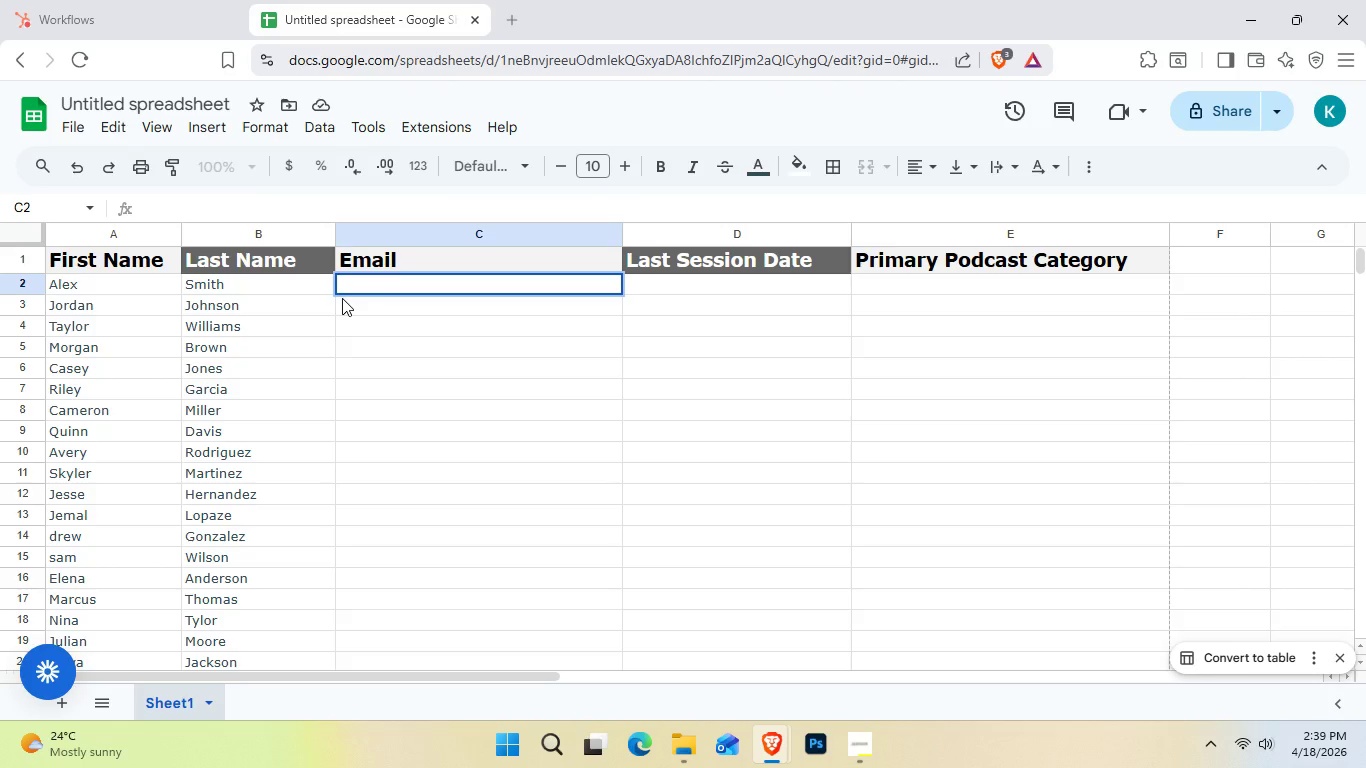 
key(E)
 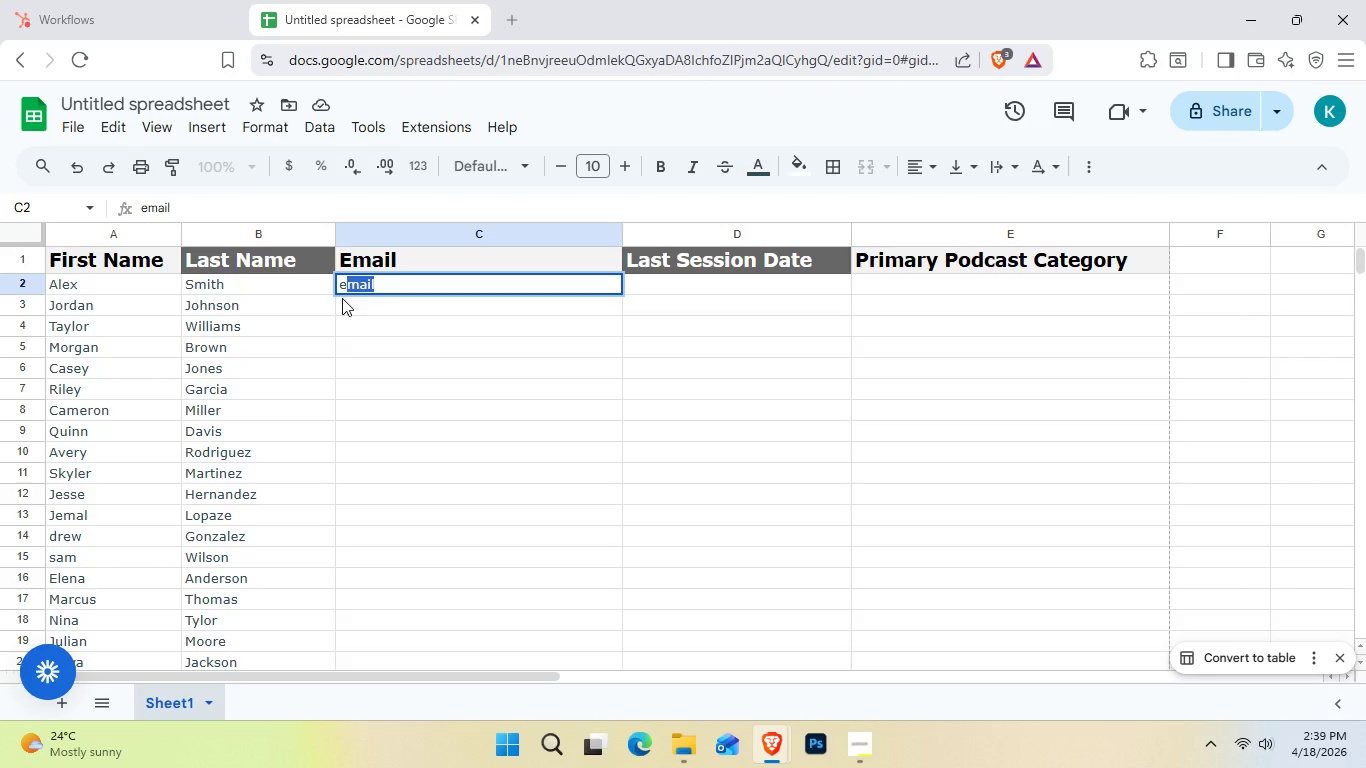 
key(Backspace)
key(Backspace)
type(alex.smith@)
 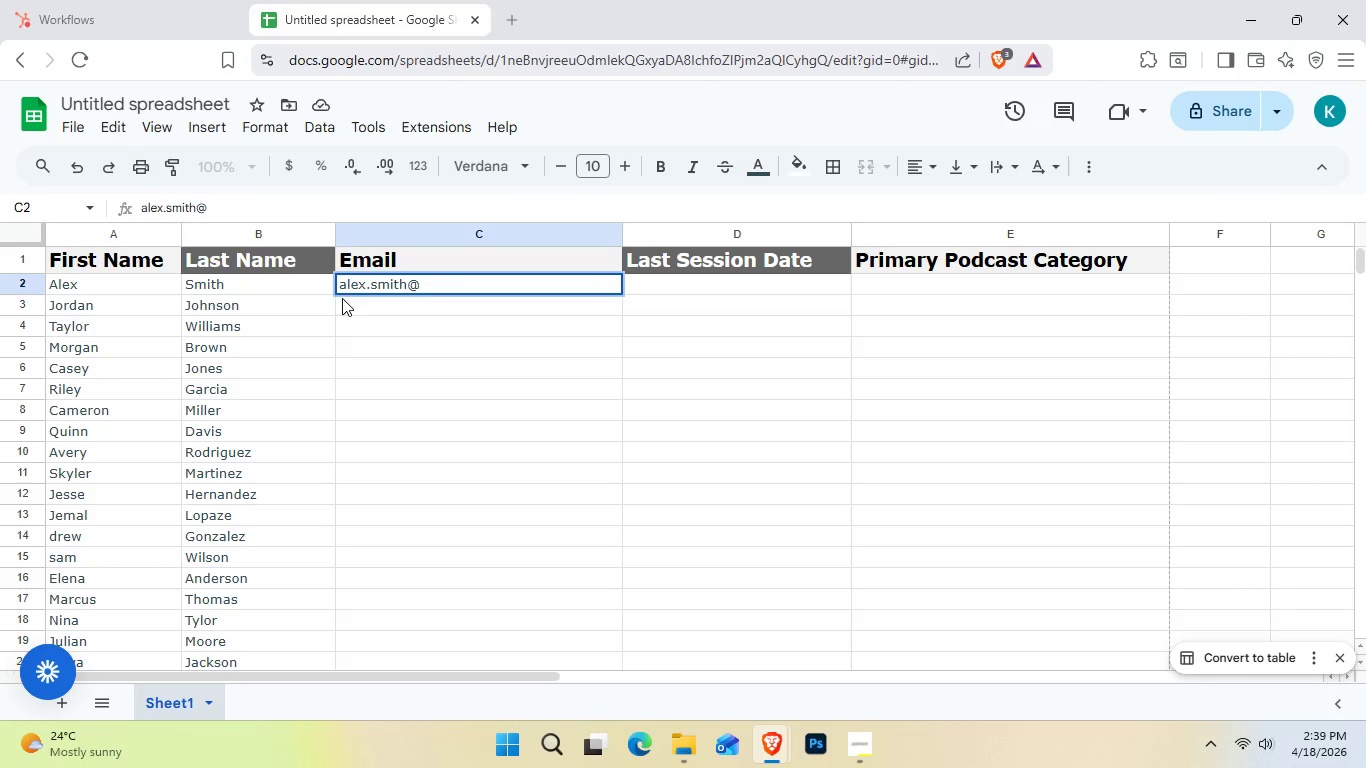 
type(exmplepocst)
 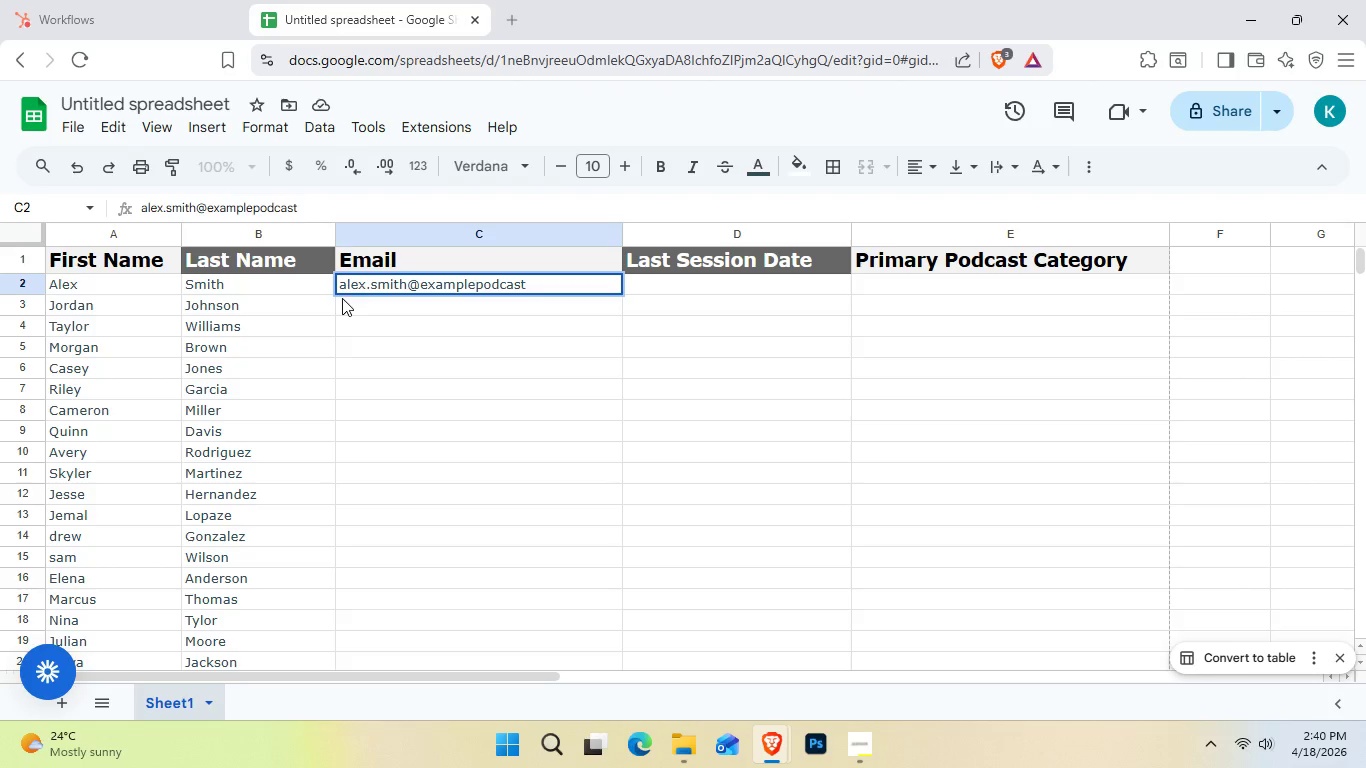 
hold_key(key=A, duration=0.33)
 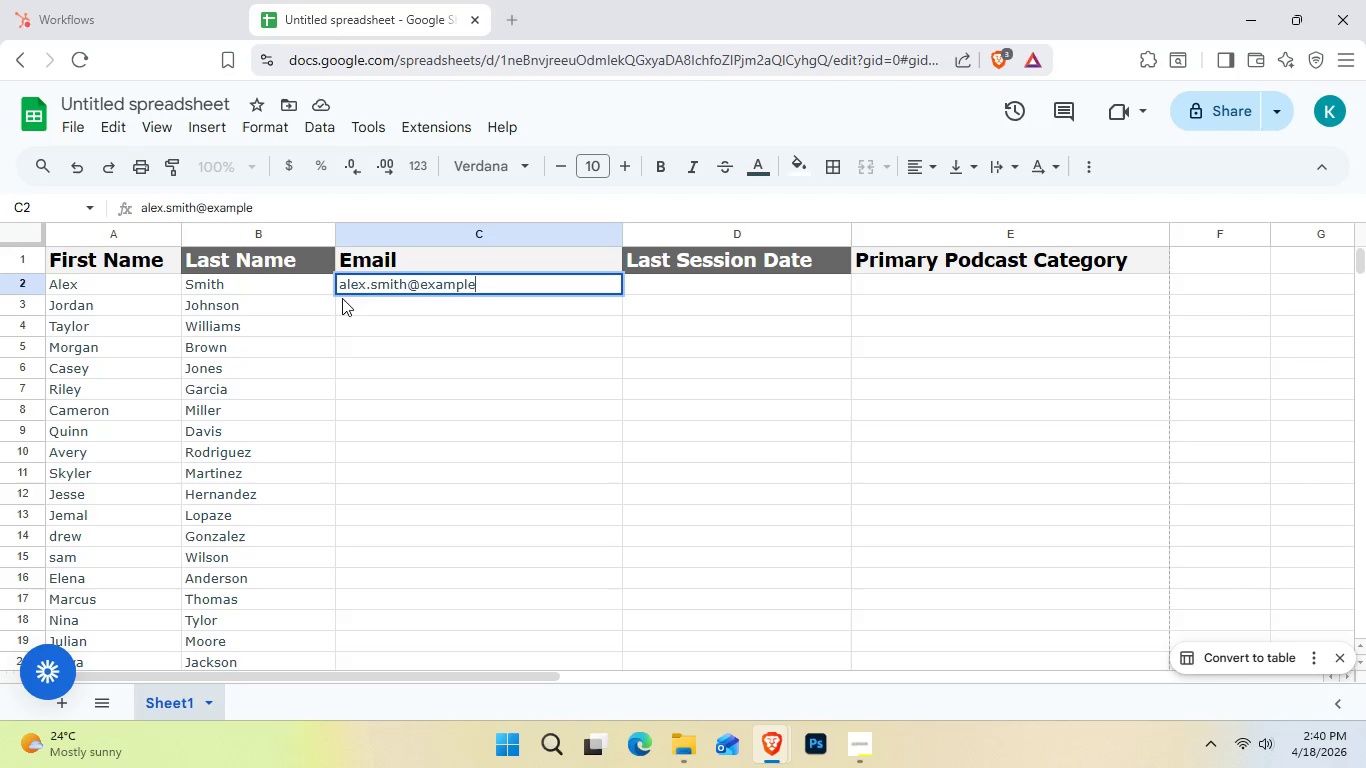 
hold_key(key=D, duration=0.34)
 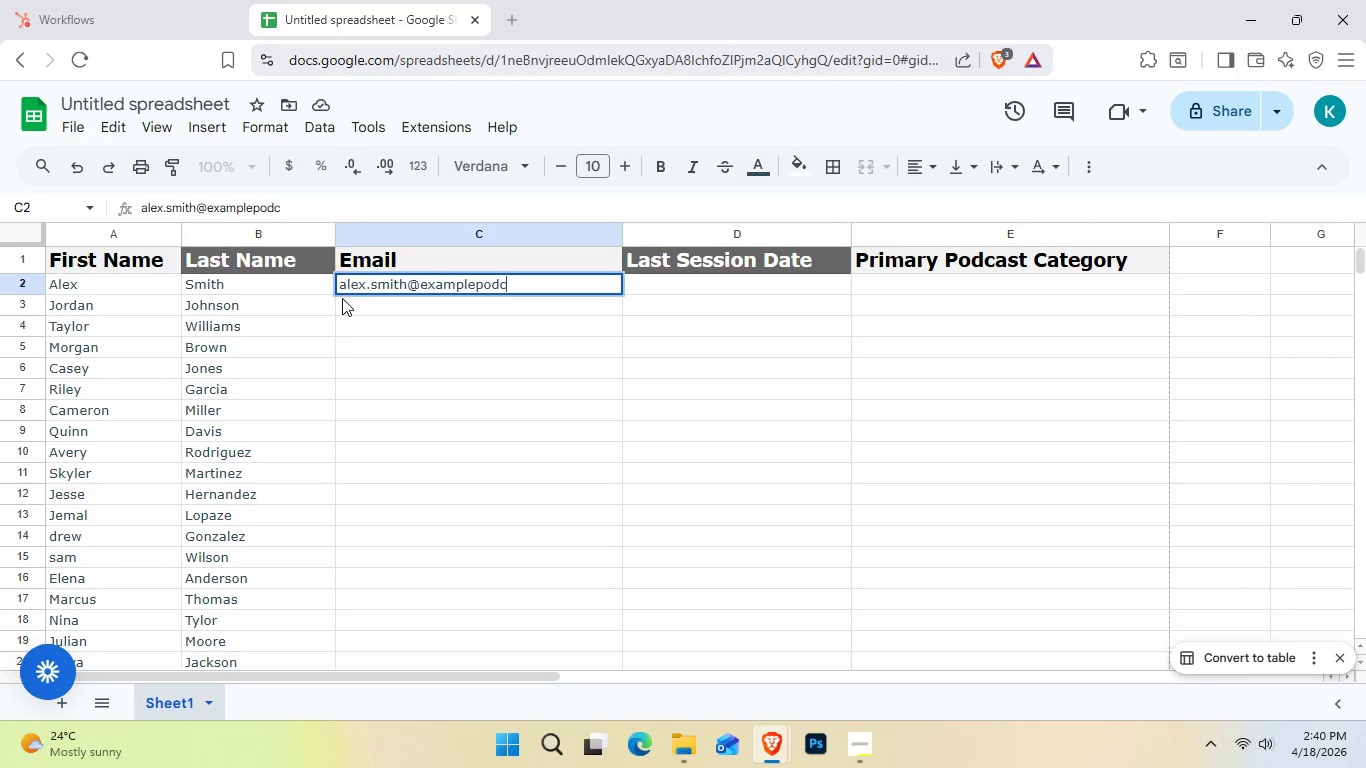 
hold_key(key=A, duration=0.33)
 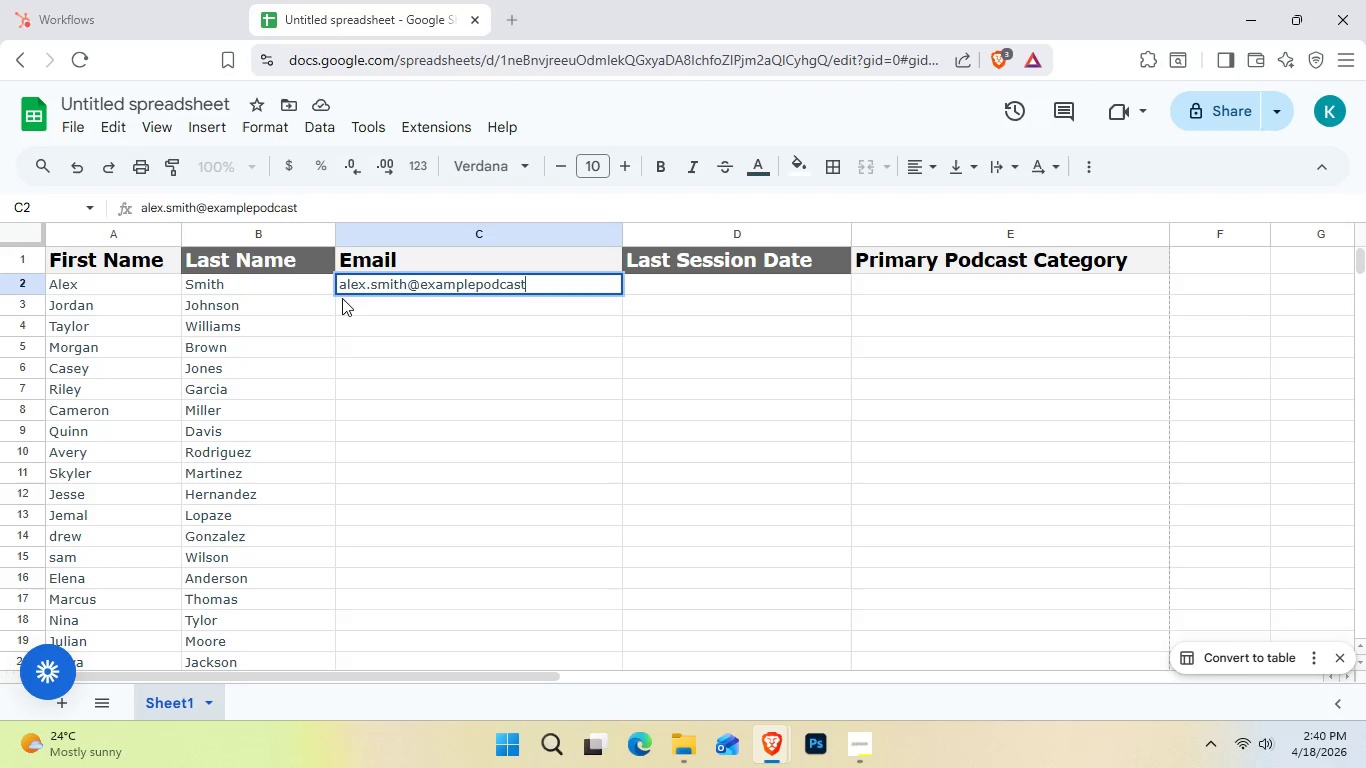 
type(.om)
 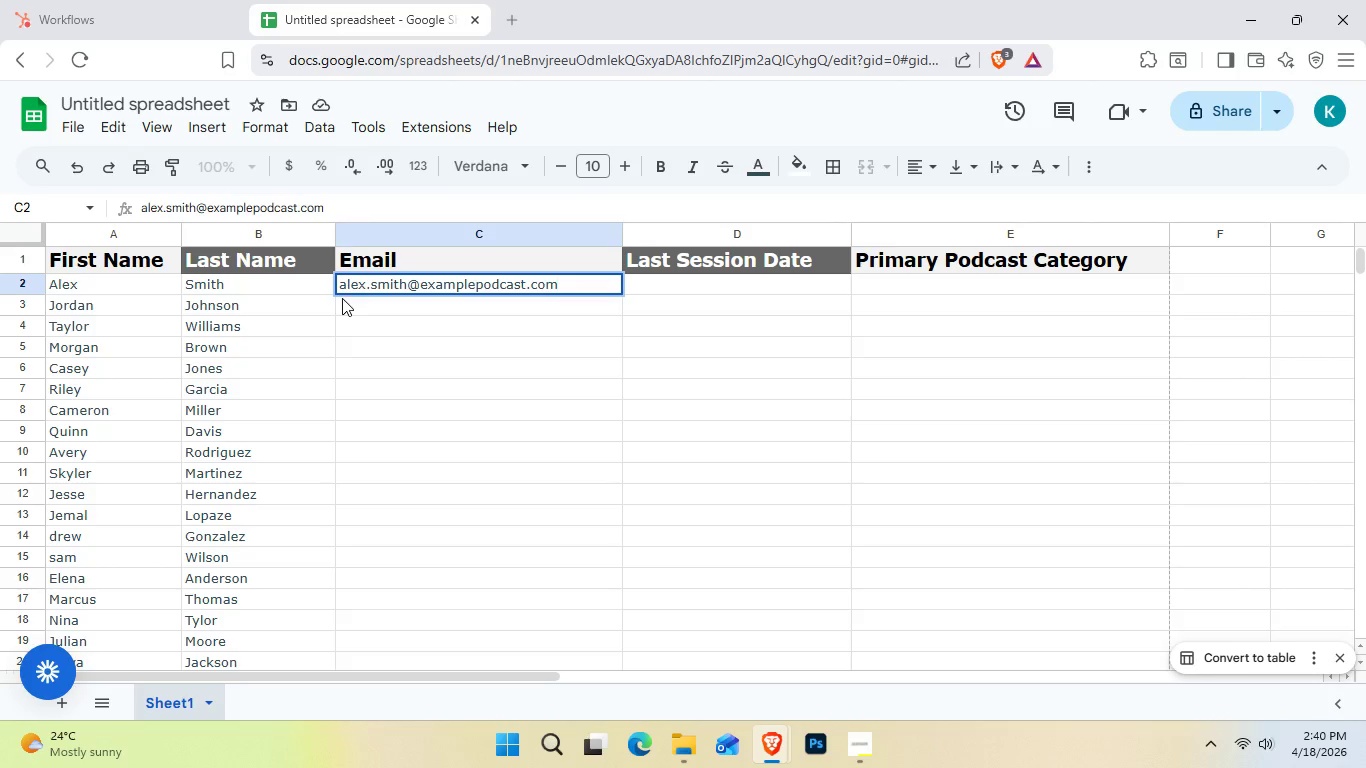 
hold_key(key=C, duration=0.31)
 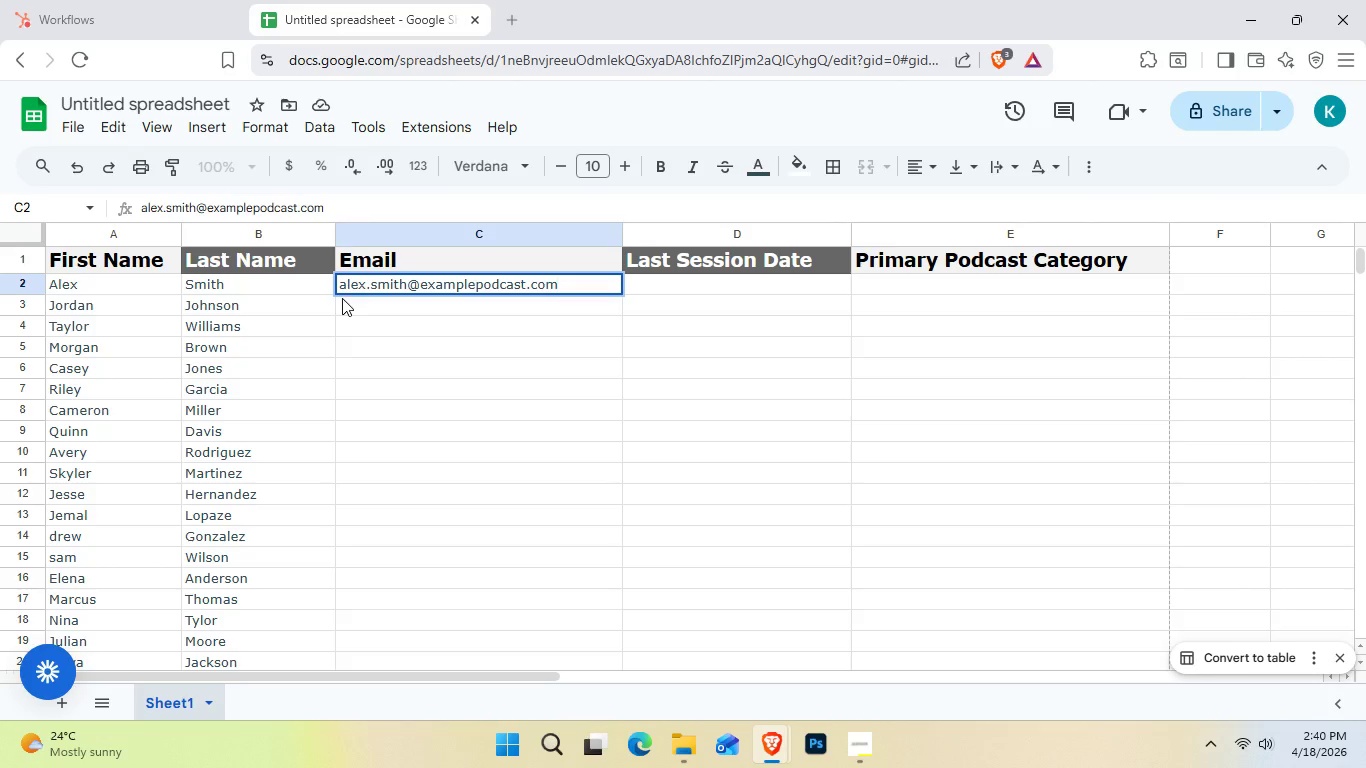 
wait(6.5)
 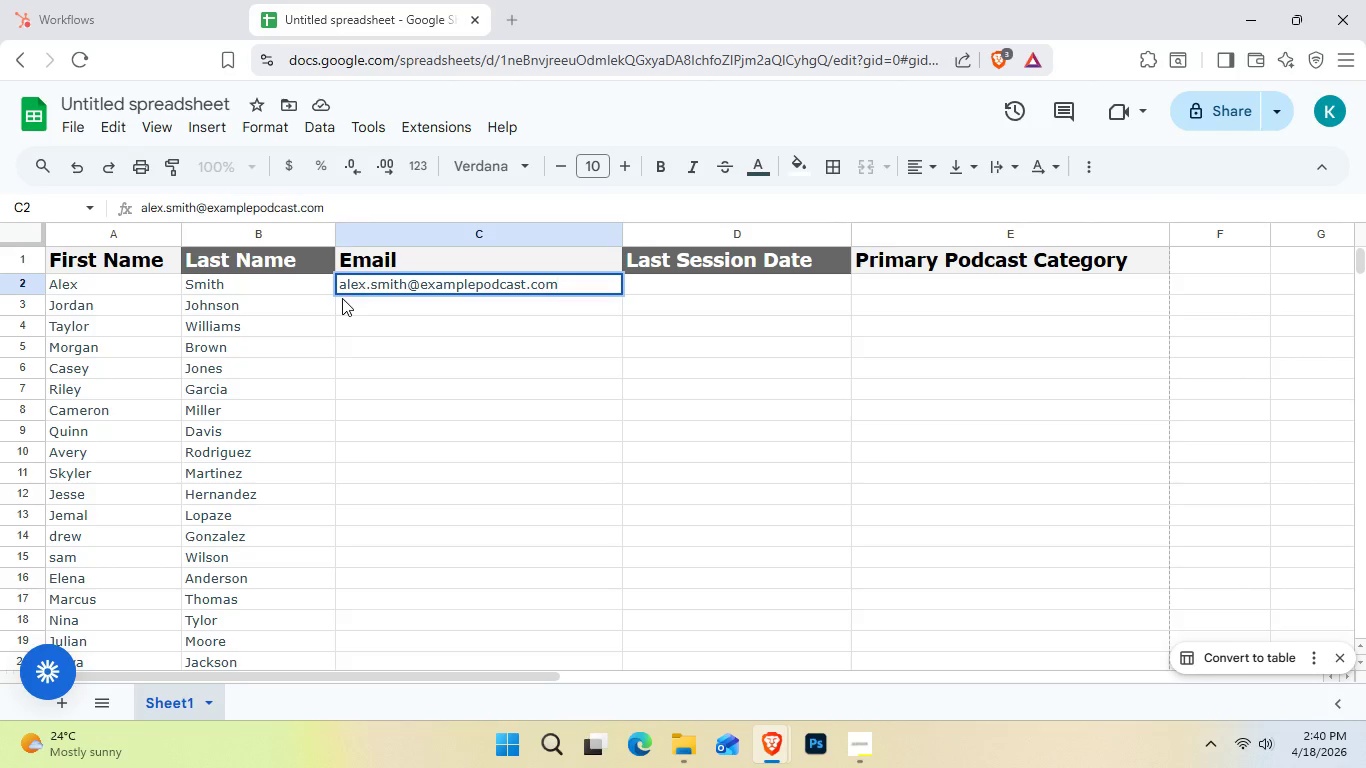 
left_click([342, 298])
 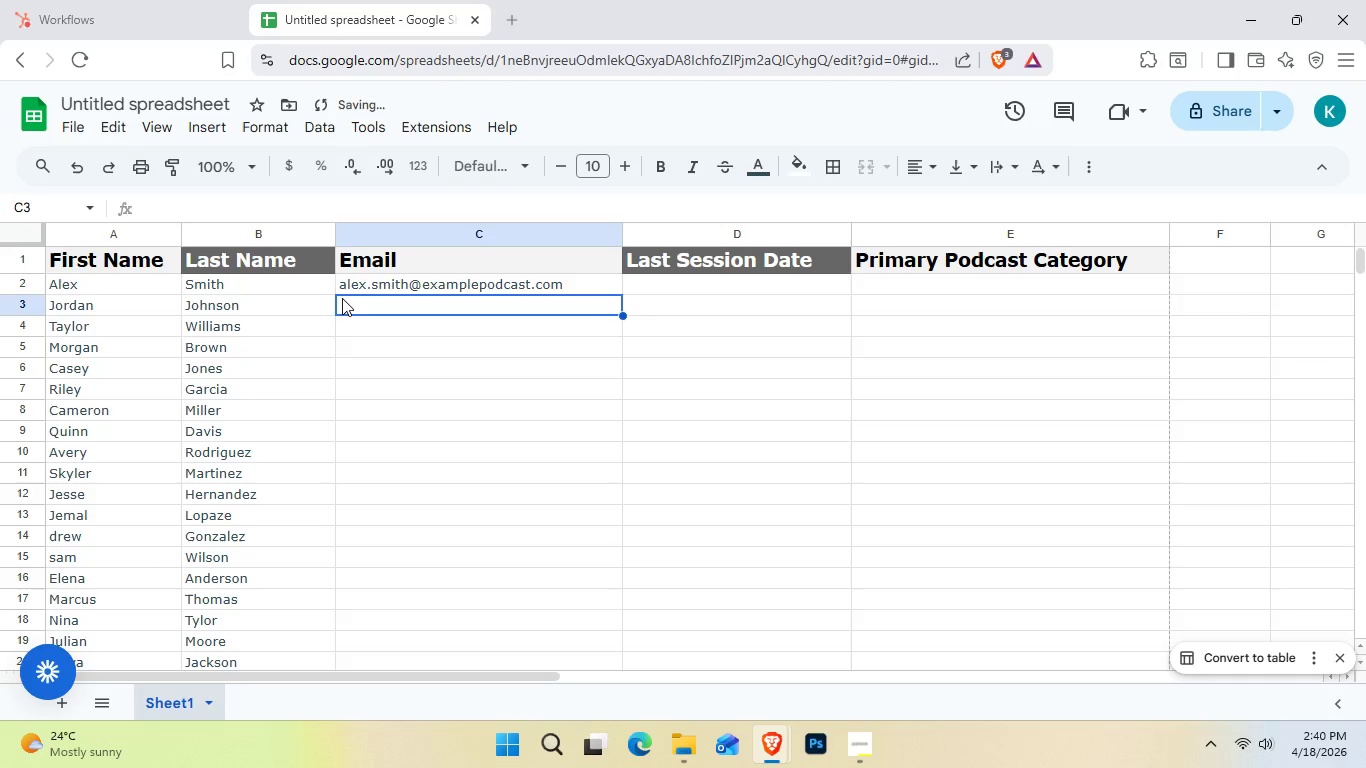 
left_click([342, 298])
 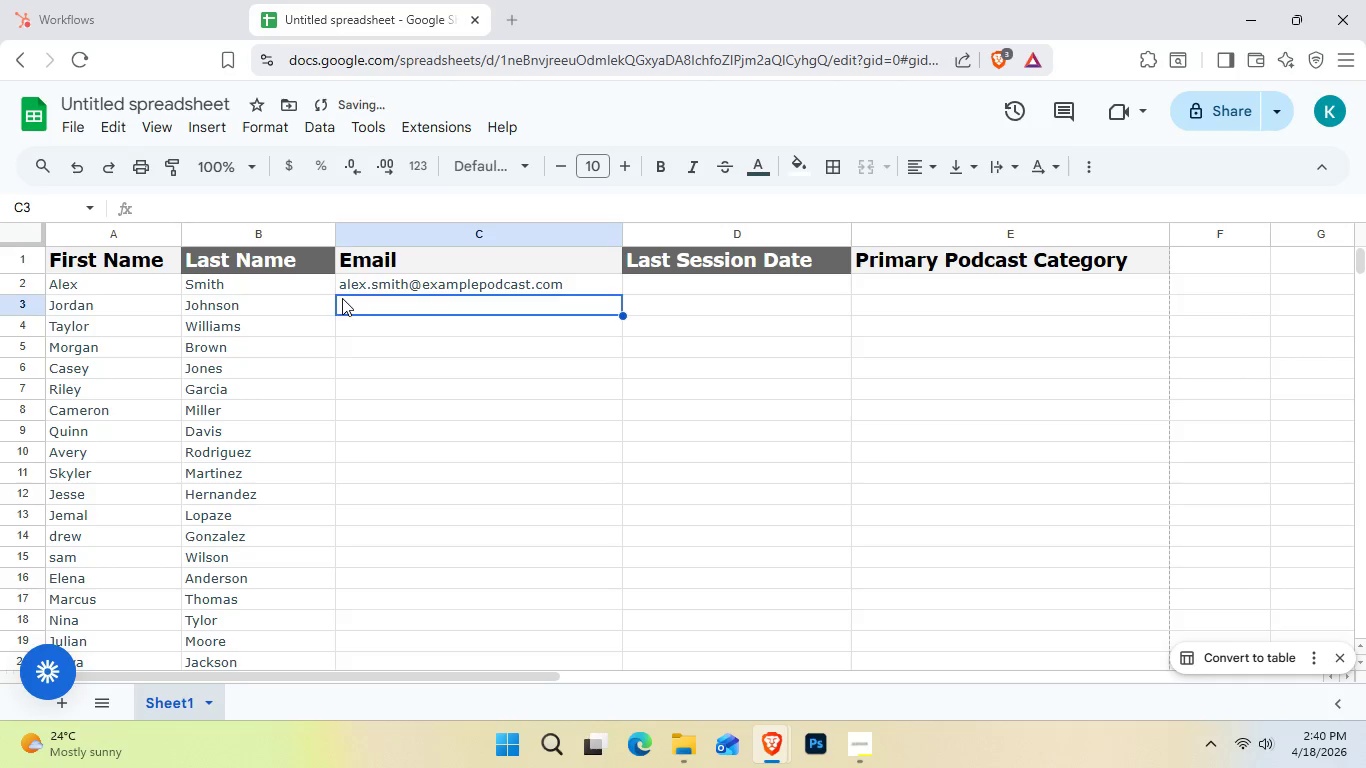 
left_click_drag(start_coordinate=[342, 298], to_coordinate=[350, 298])
 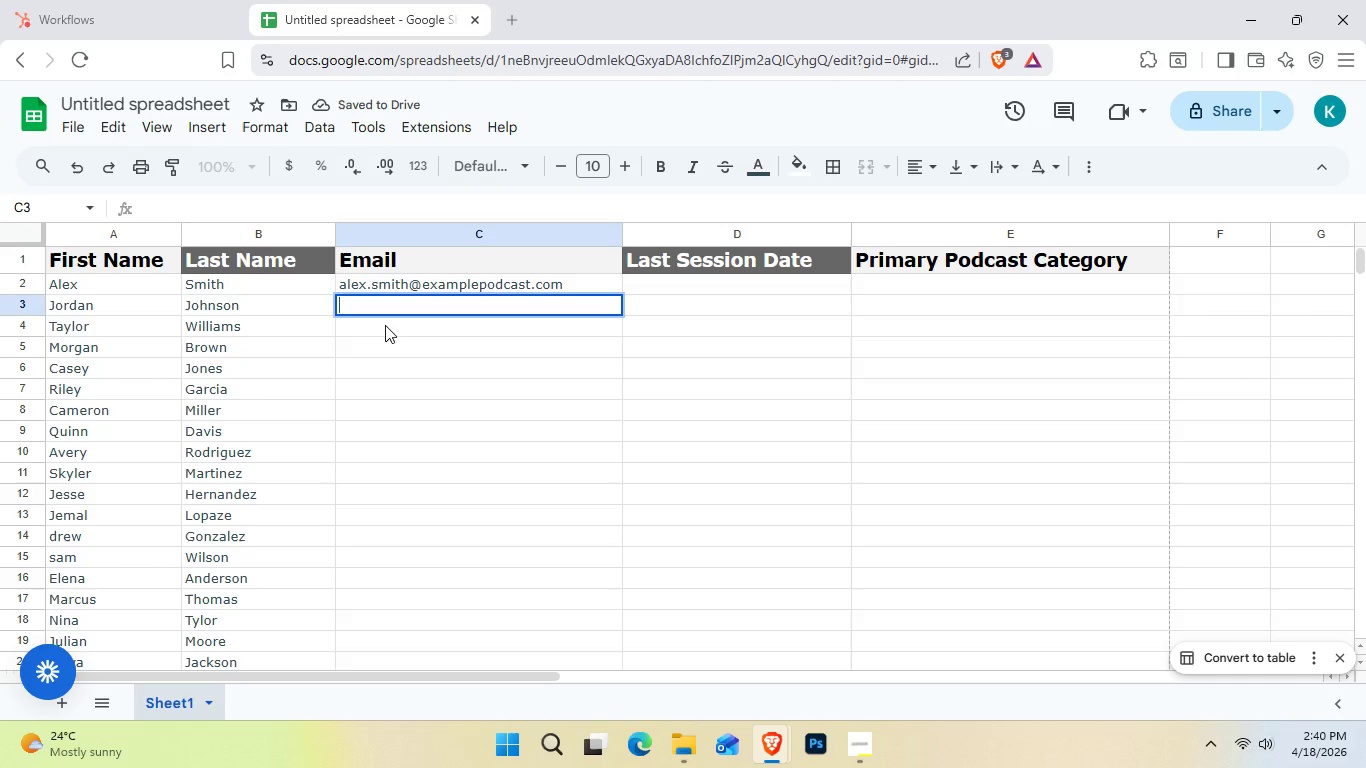 
type(jordan.jhnso)
 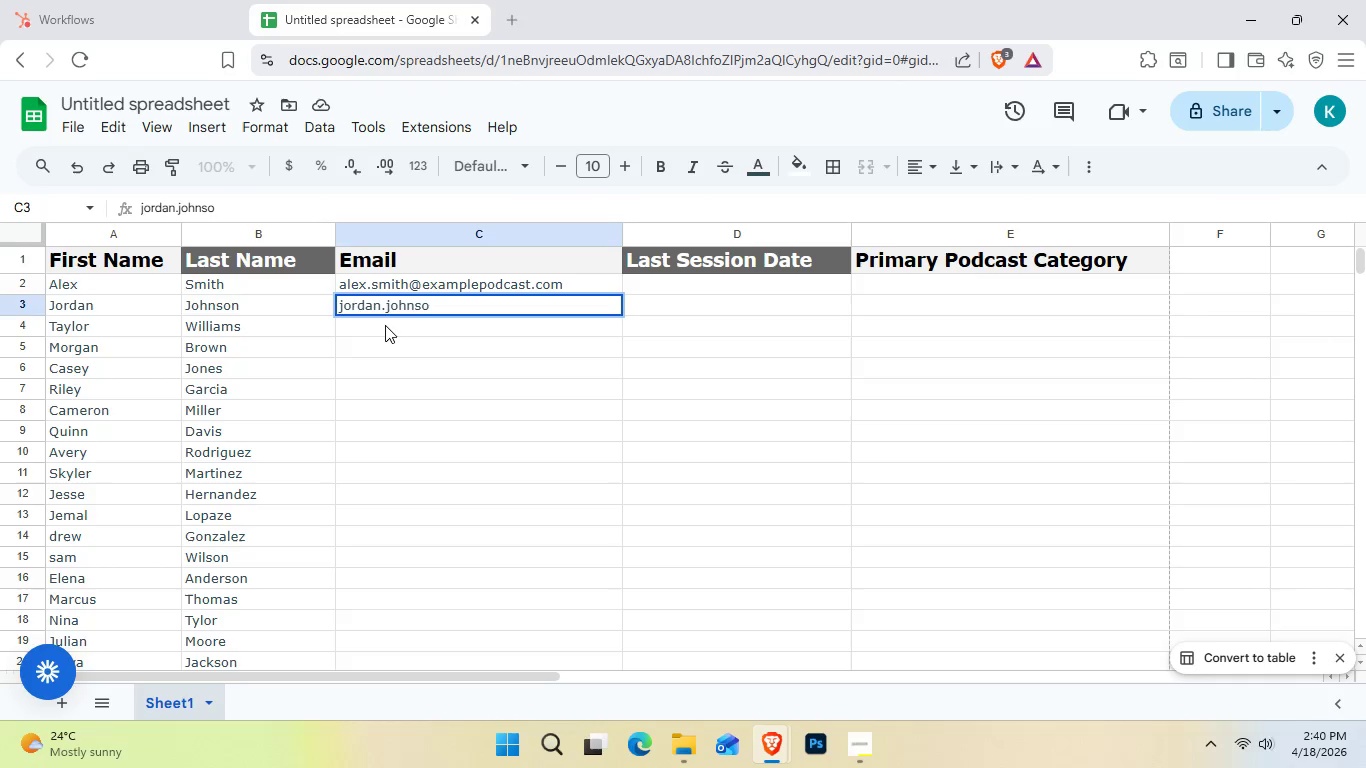 
hold_key(key=M, duration=0.31)
 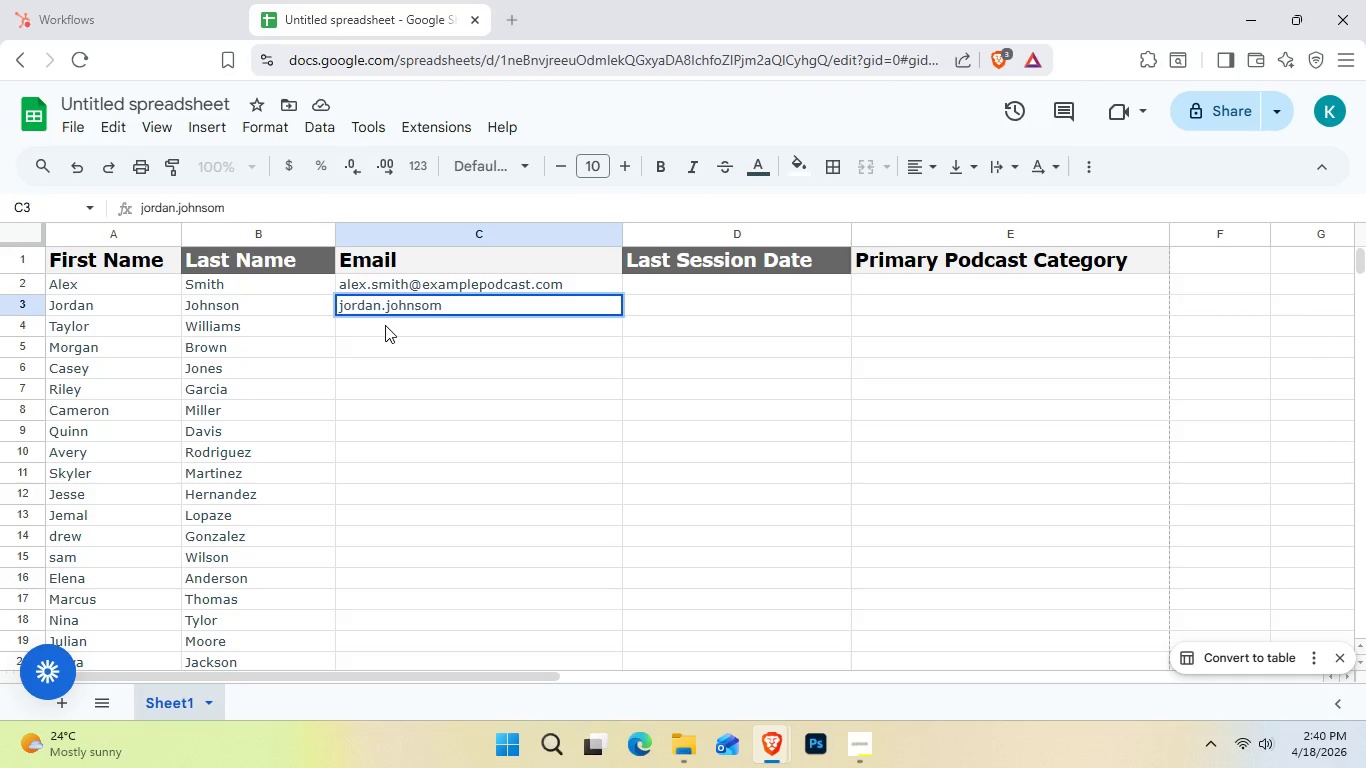 
key(Backspace)
 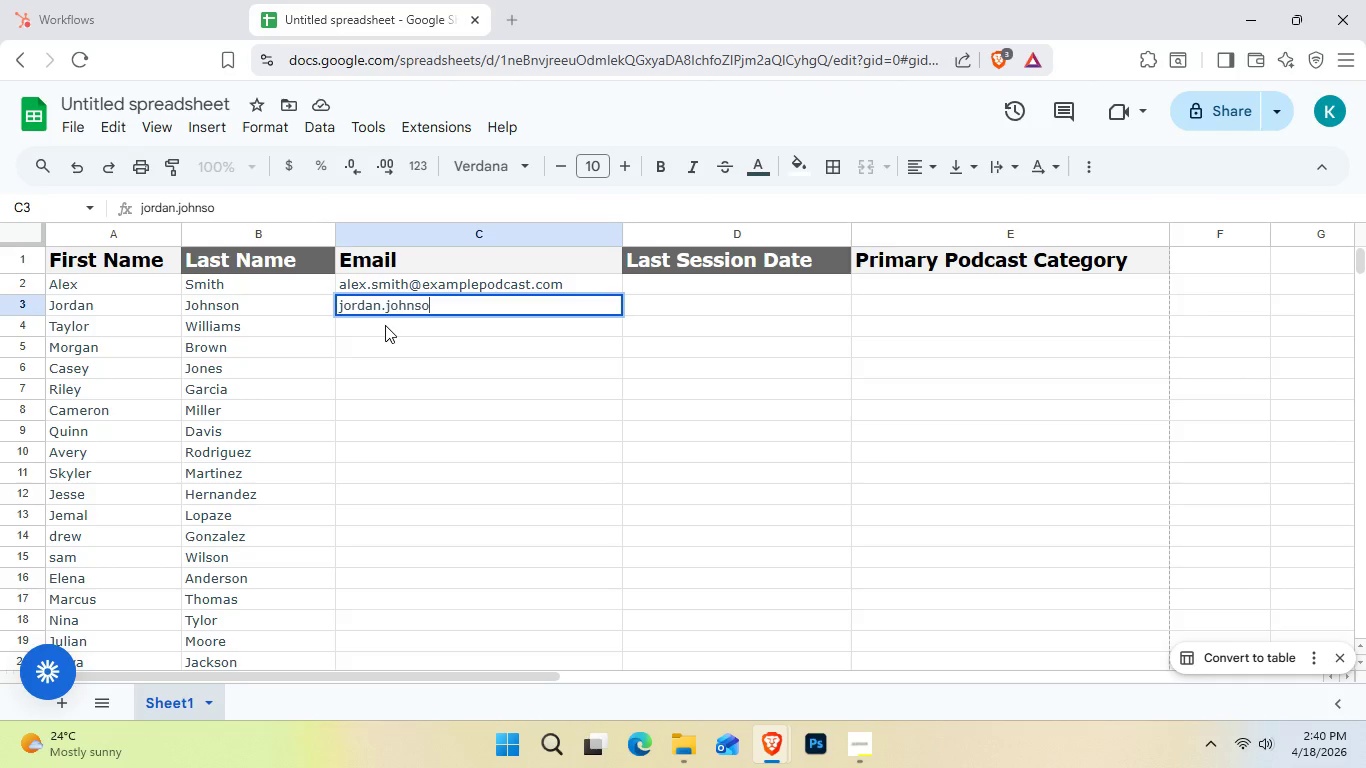 
key(N)
 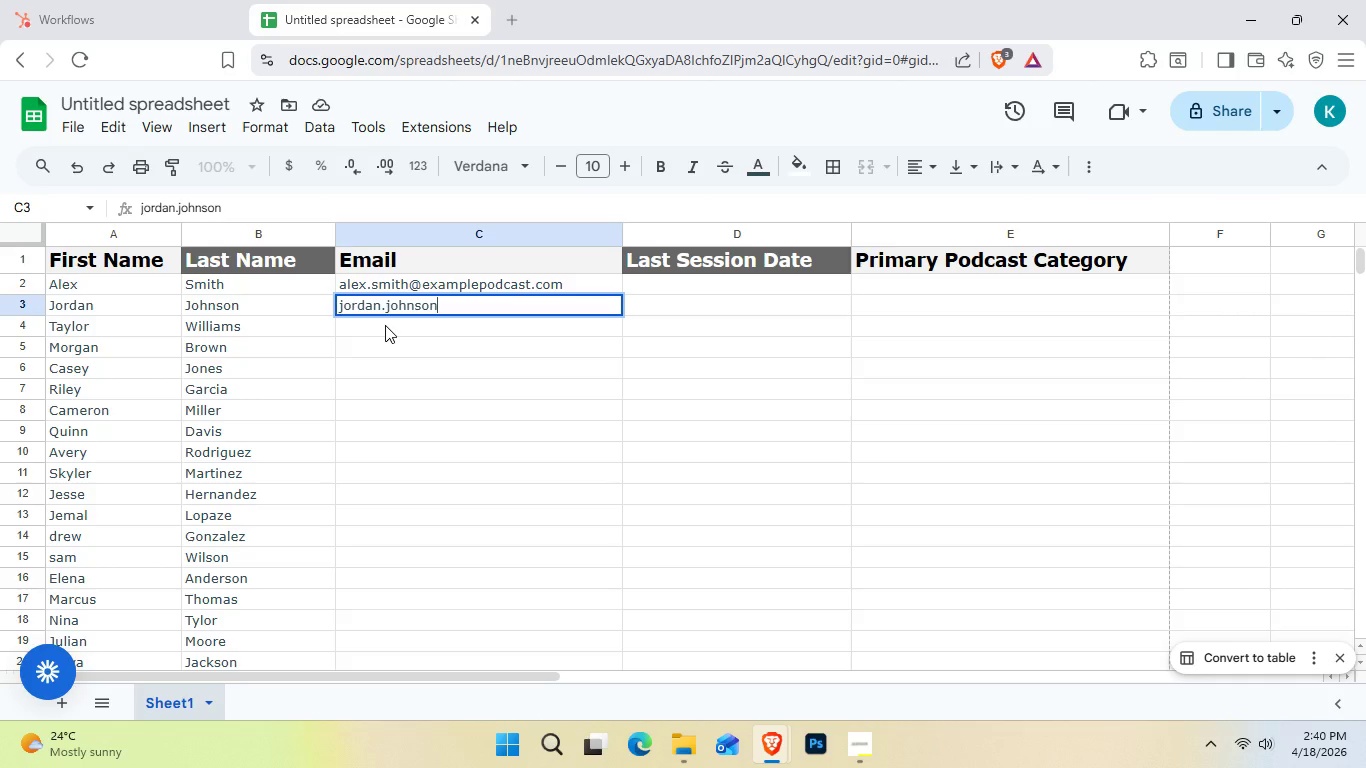 
type(@exsm[]]])
key(Backspace)
key(Backspace)
key(Backspace)
key(Backspace)
key(Backspace)
key(Backspace)
type(smpl)
 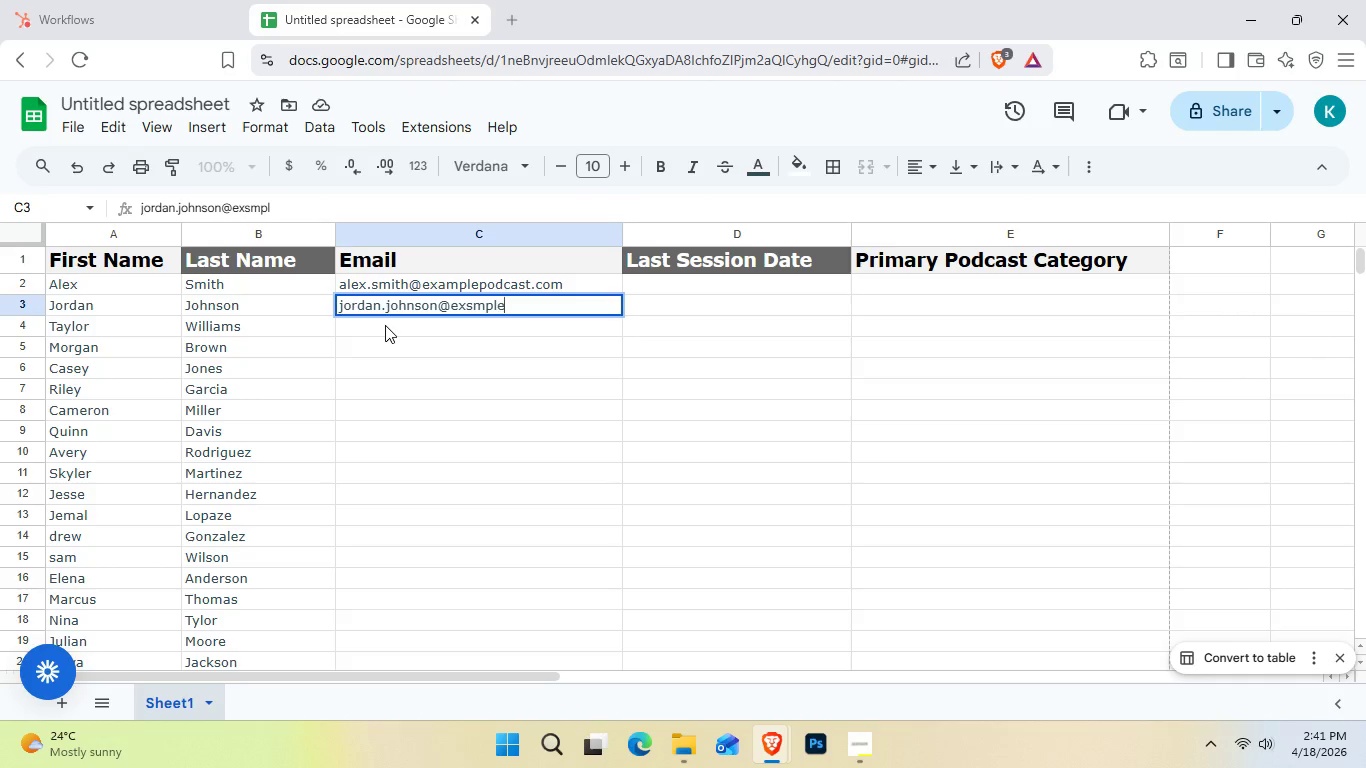 
hold_key(key=E, duration=0.31)
 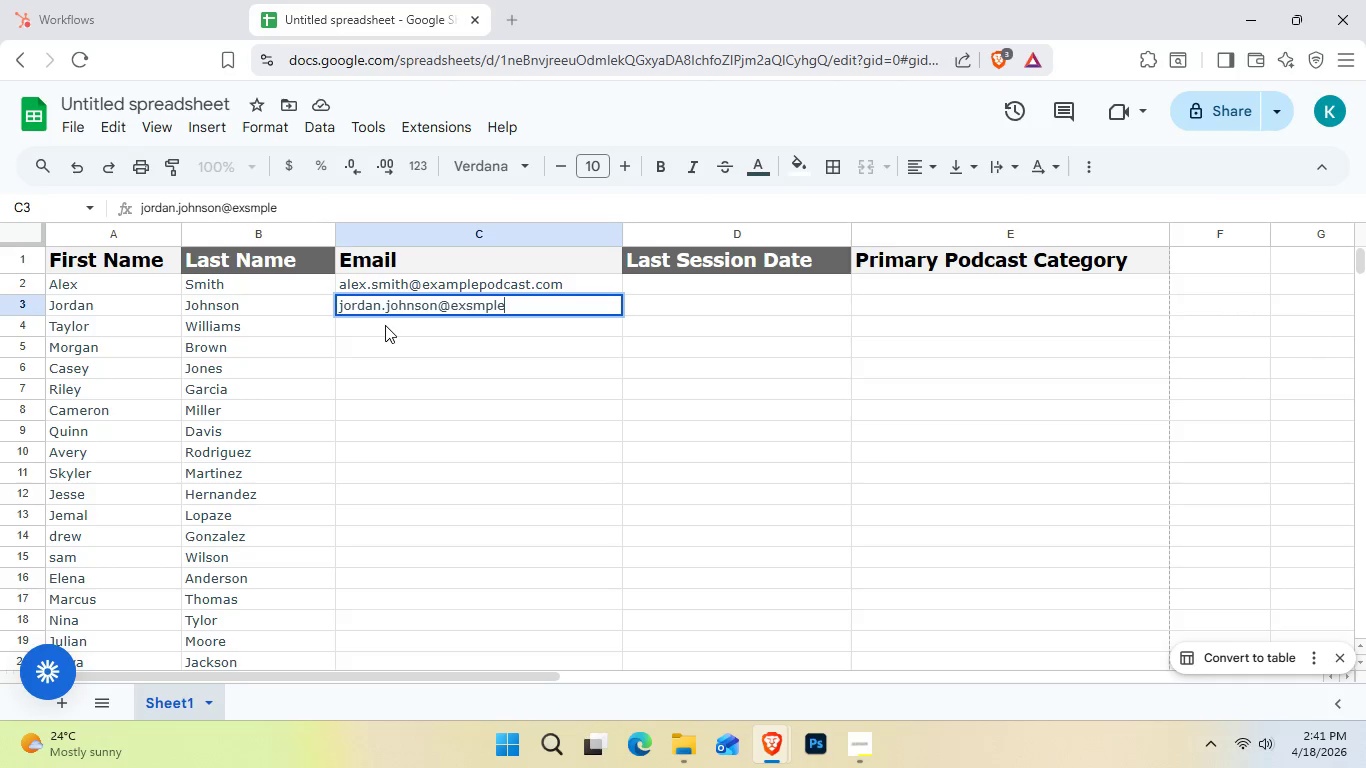 
wait(8.01)
 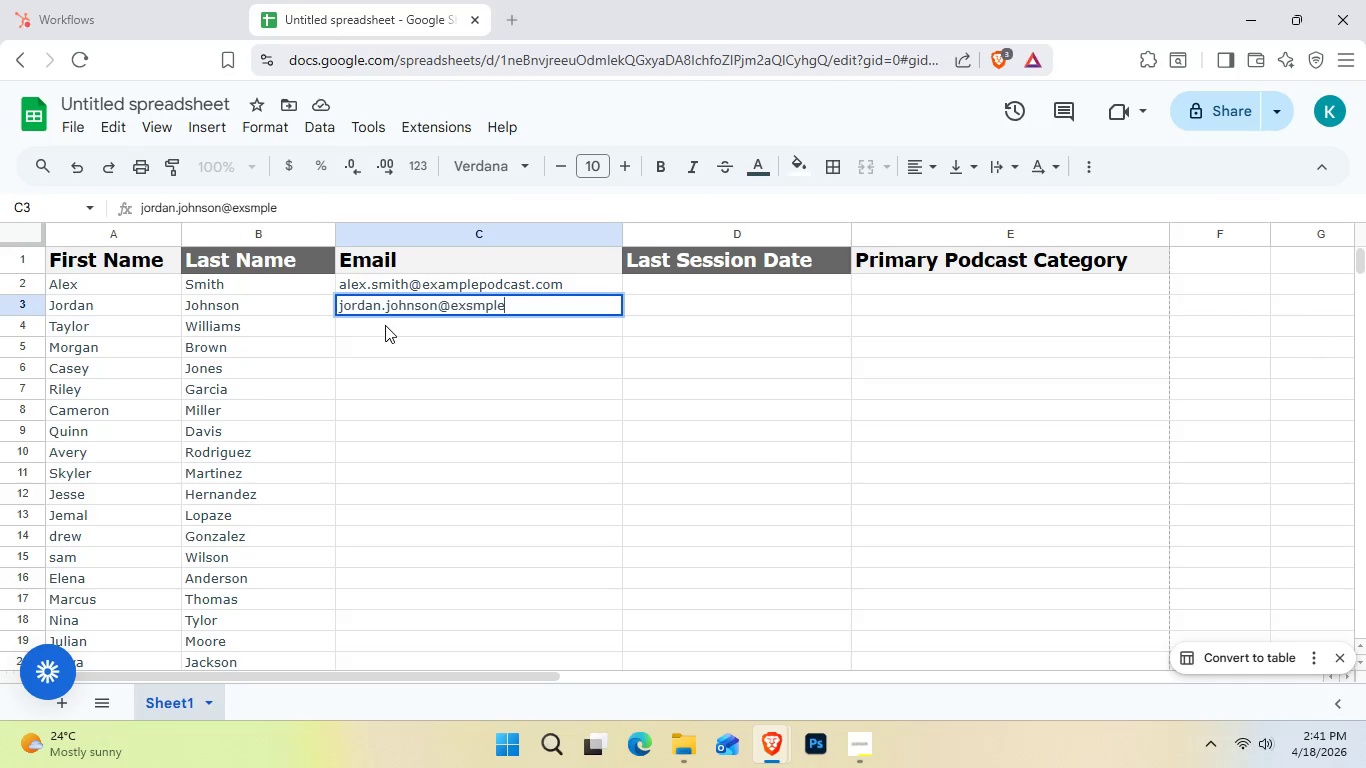 
key(Backspace)
key(Backspace)
key(Backspace)
key(Backspace)
key(Backspace)
type(ample)
key(Backspace)
type(.com)
 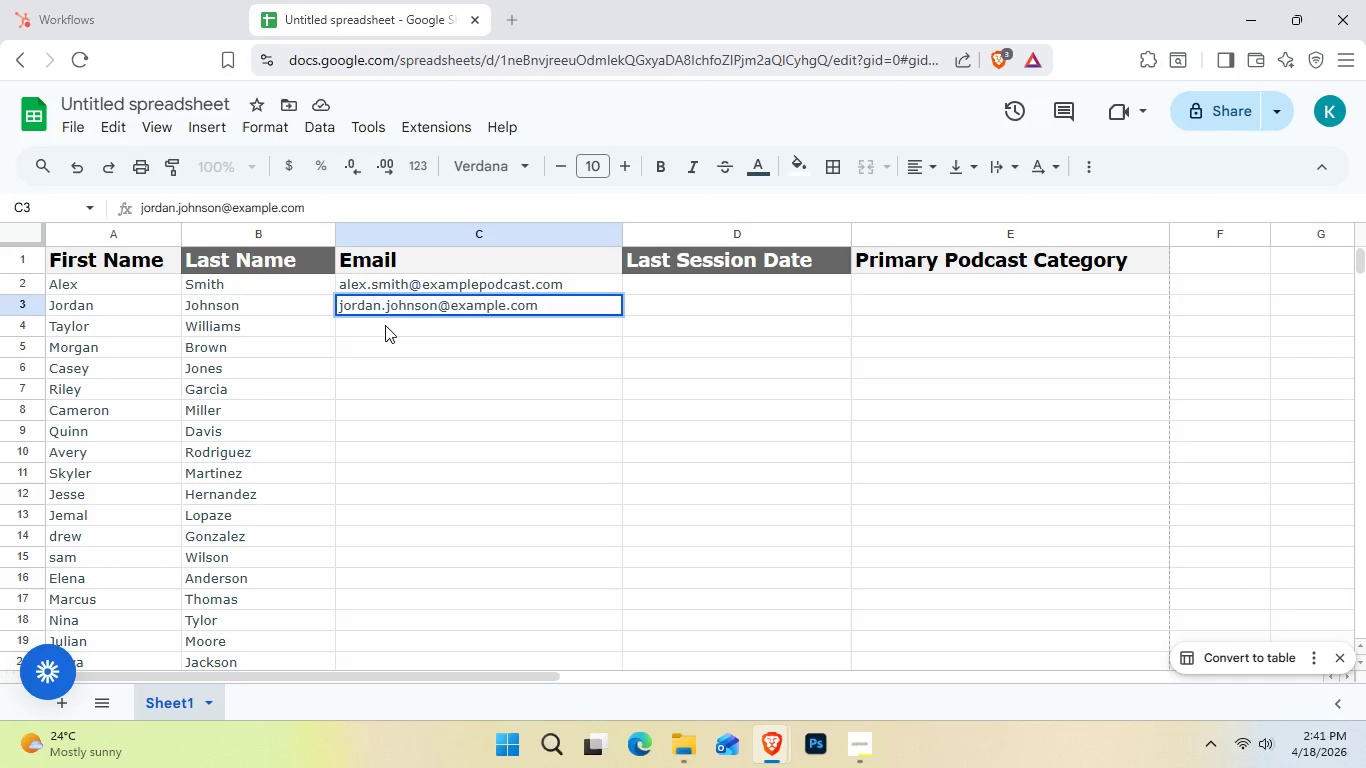 
wait(6.14)
 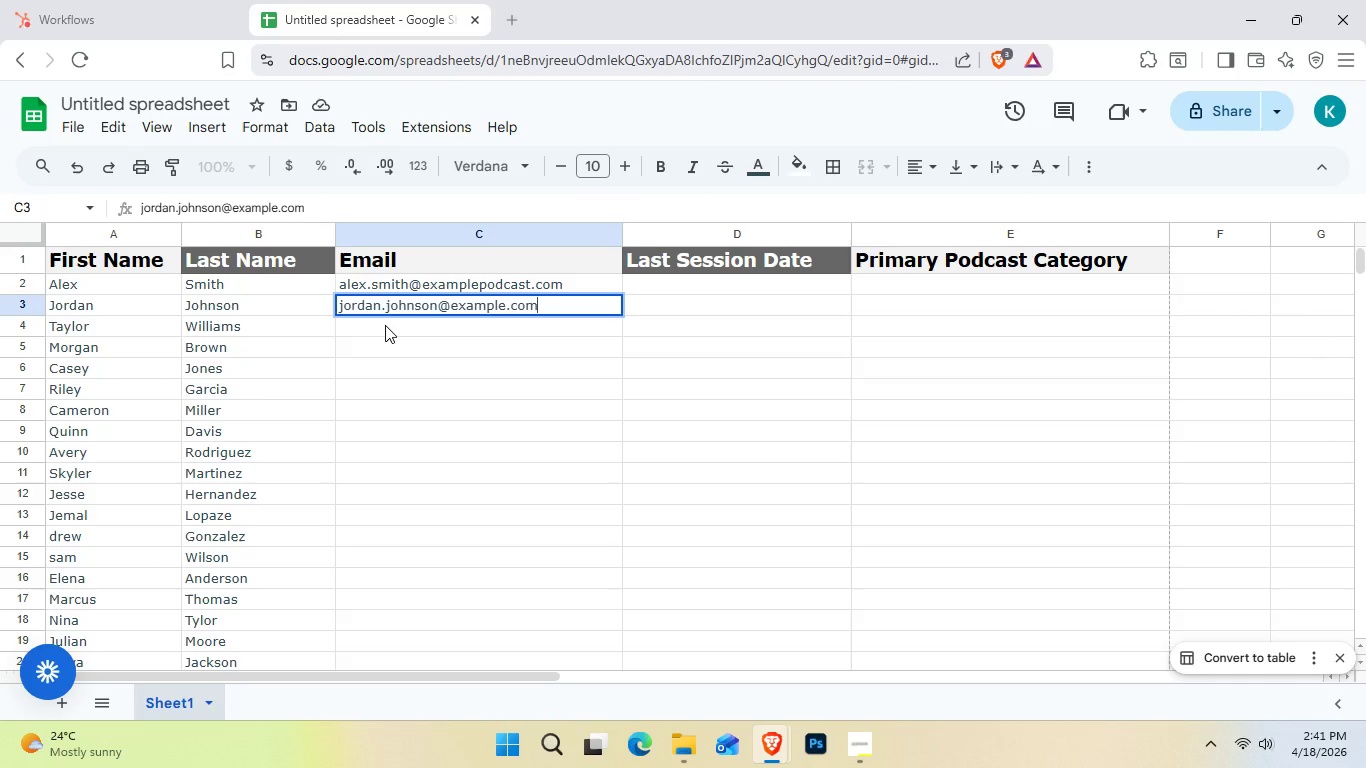 
key(ArrowLeft)
 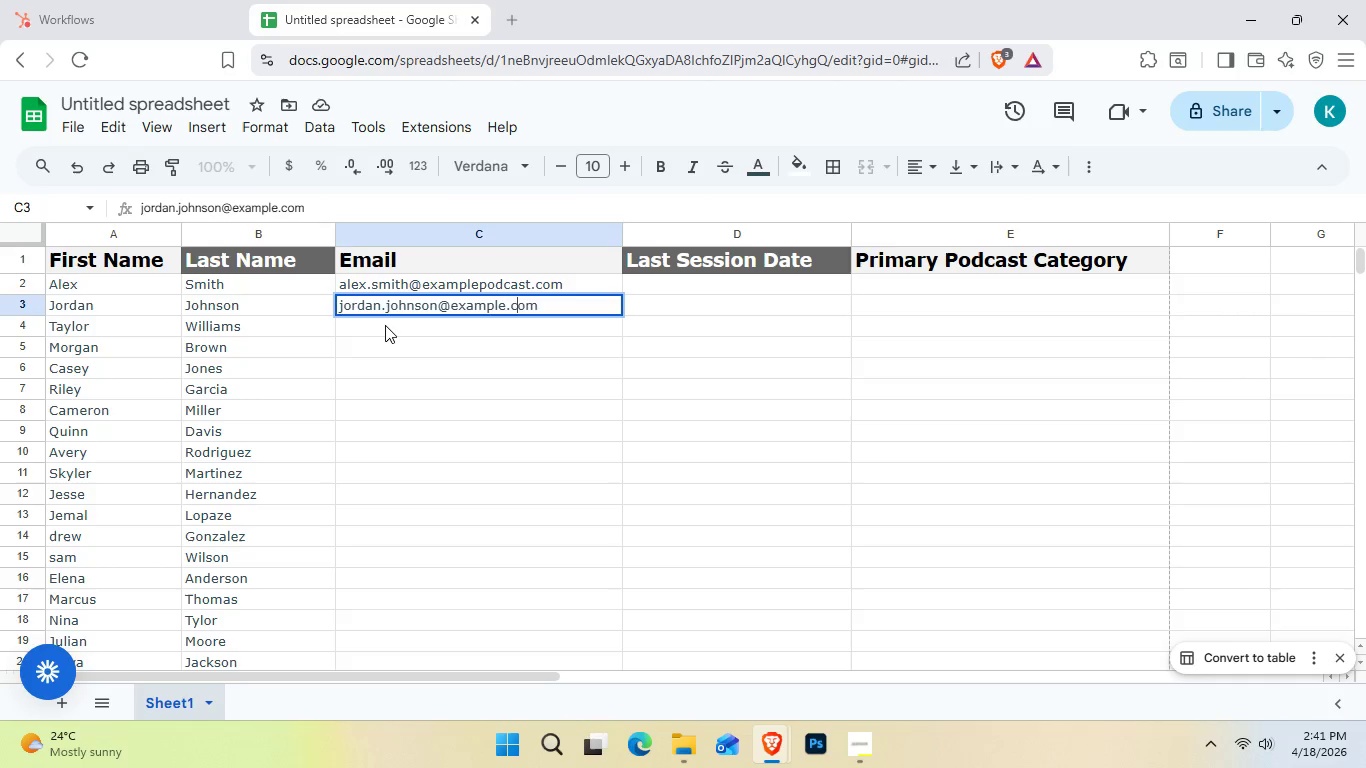 
key(ArrowLeft)
 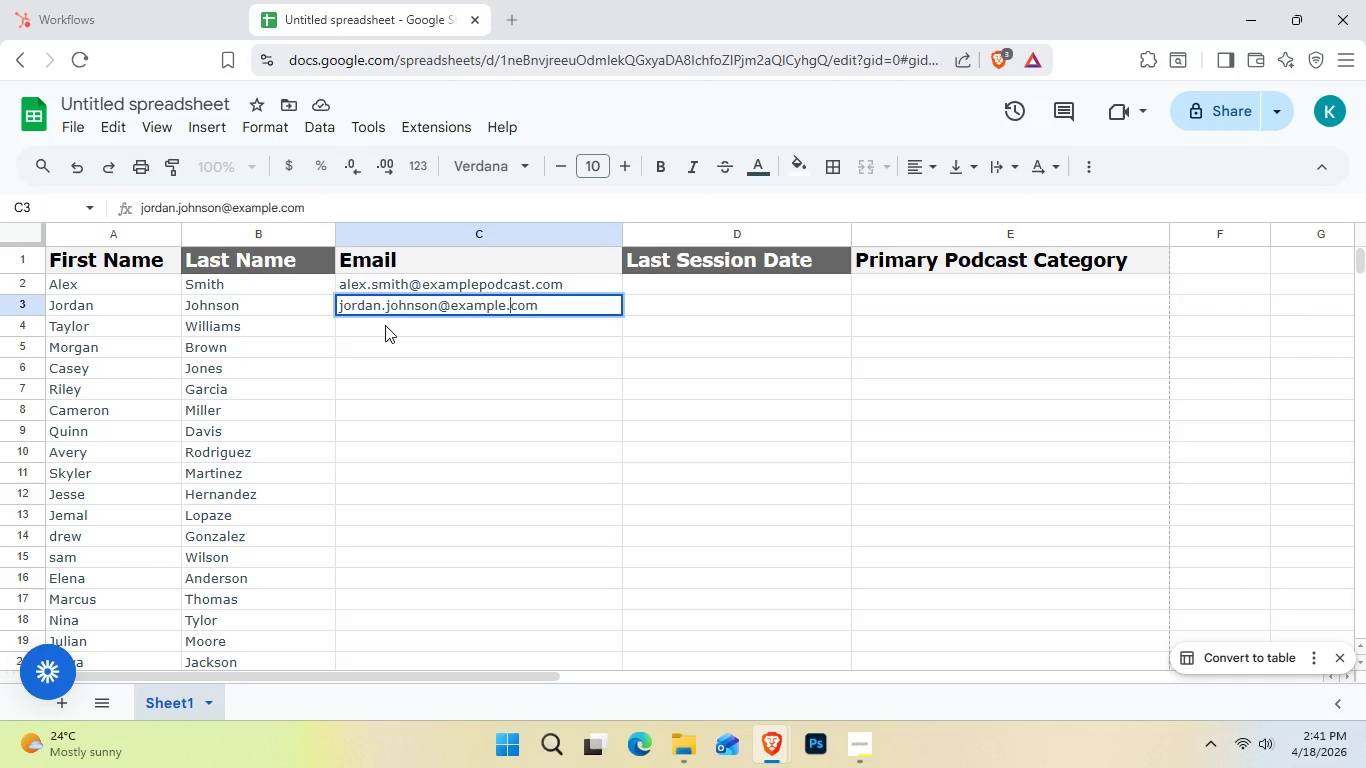 
key(ArrowLeft)
 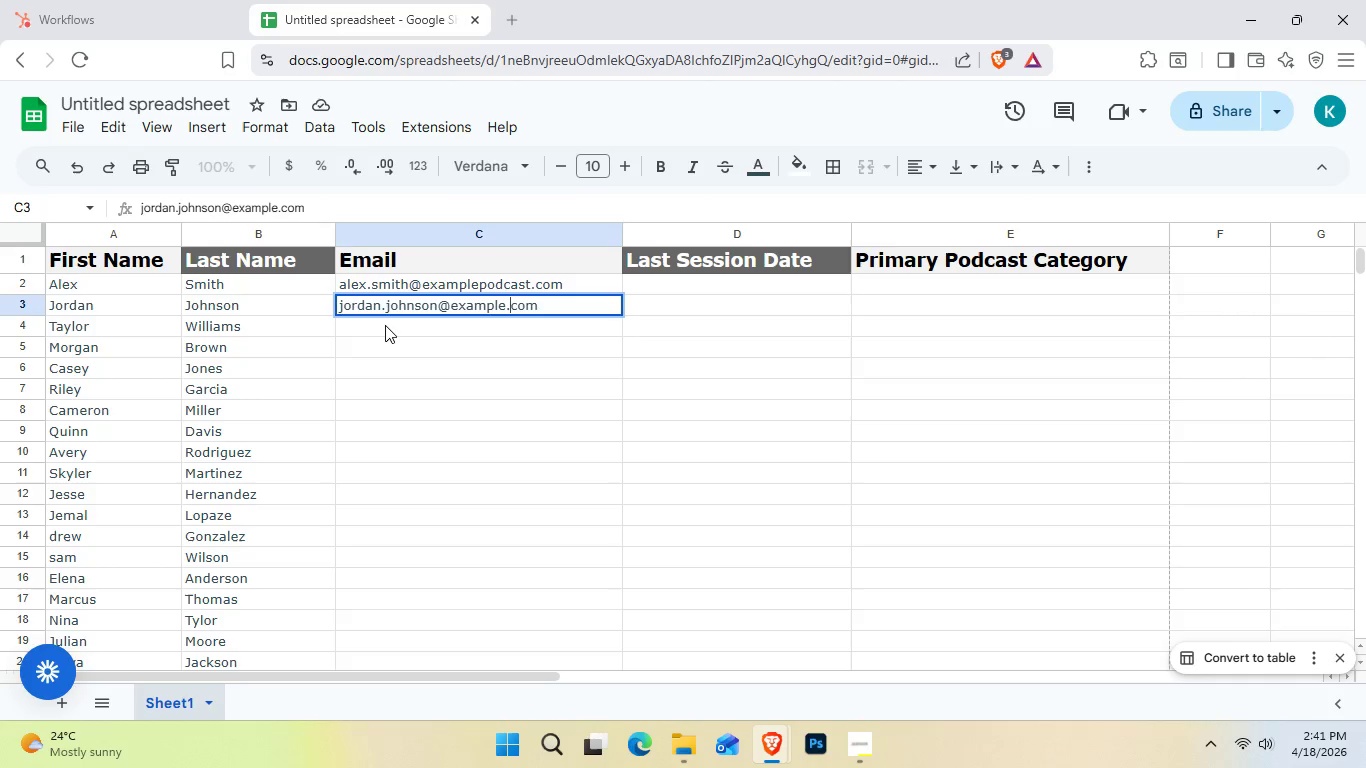 
key(ArrowLeft)
 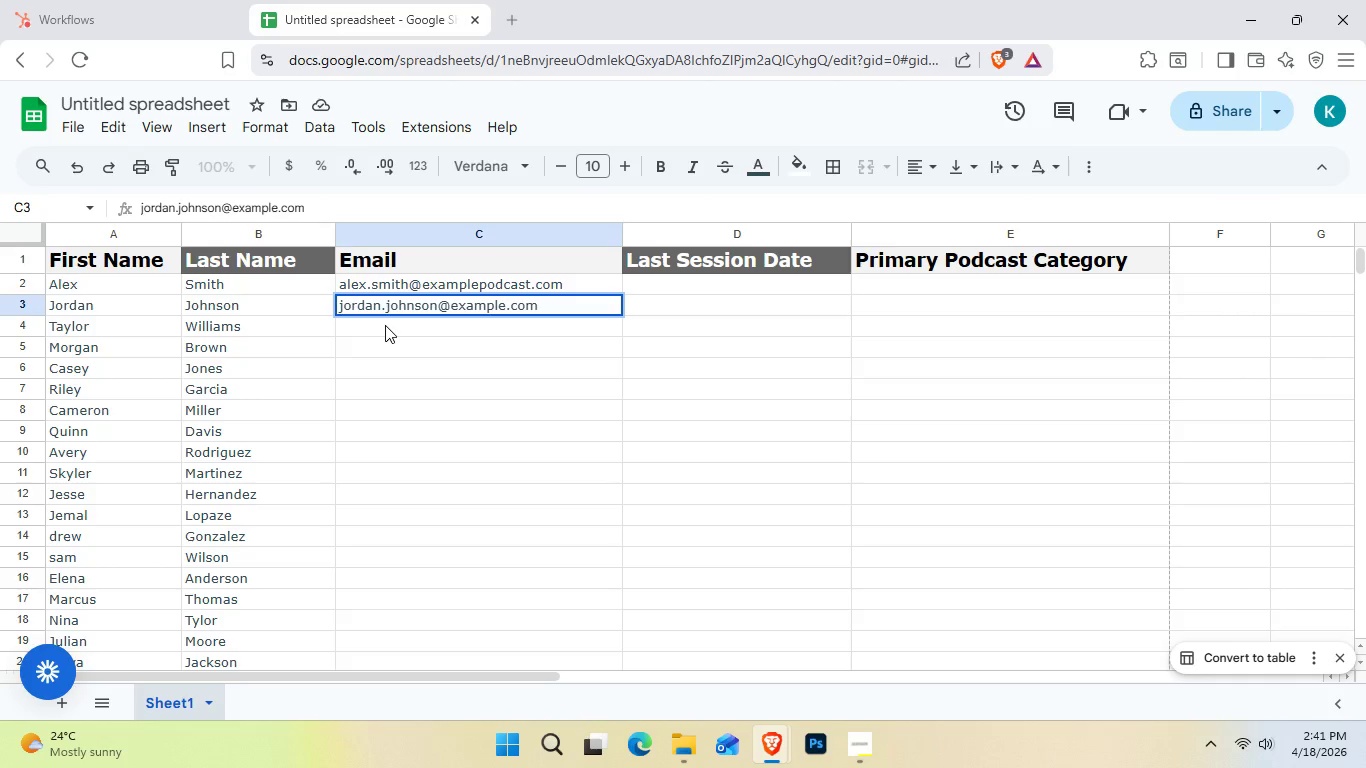 
type(po)
 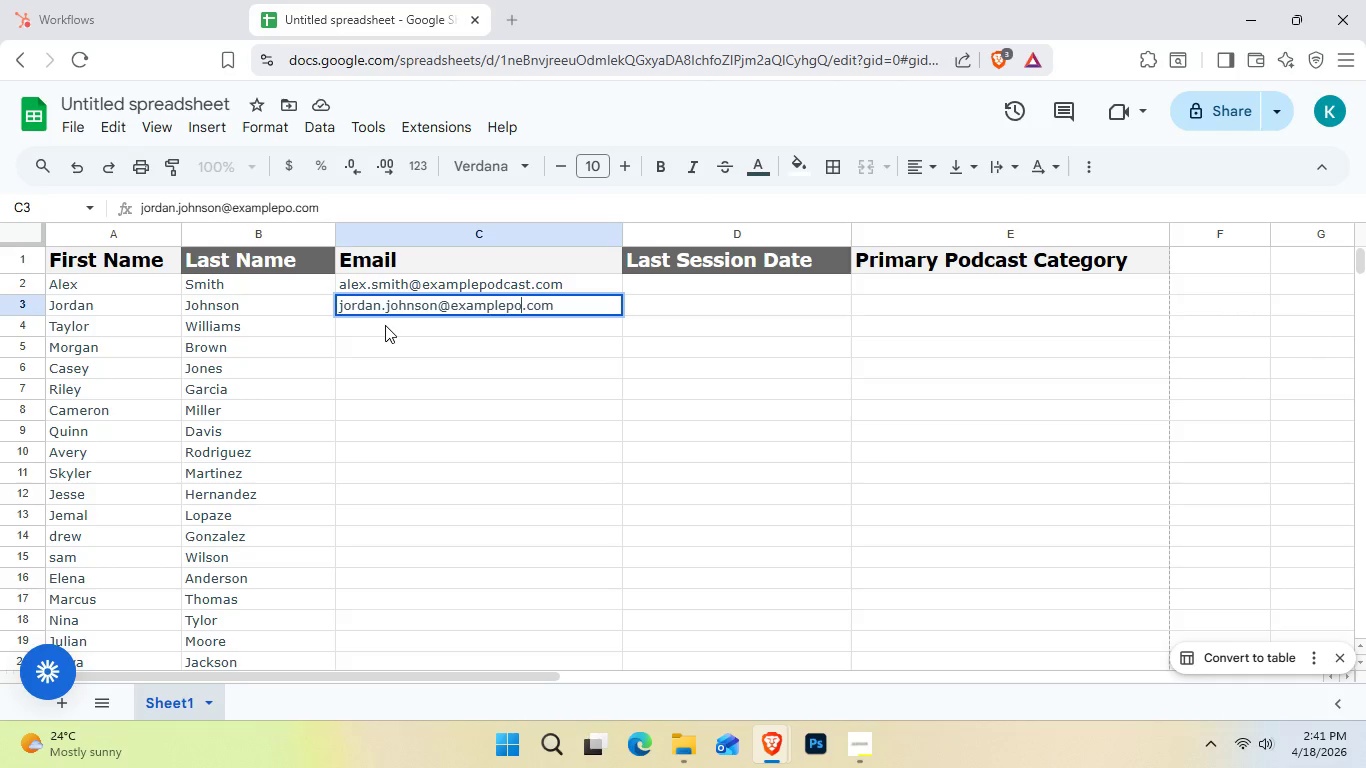 
hold_key(key=D, duration=0.33)
 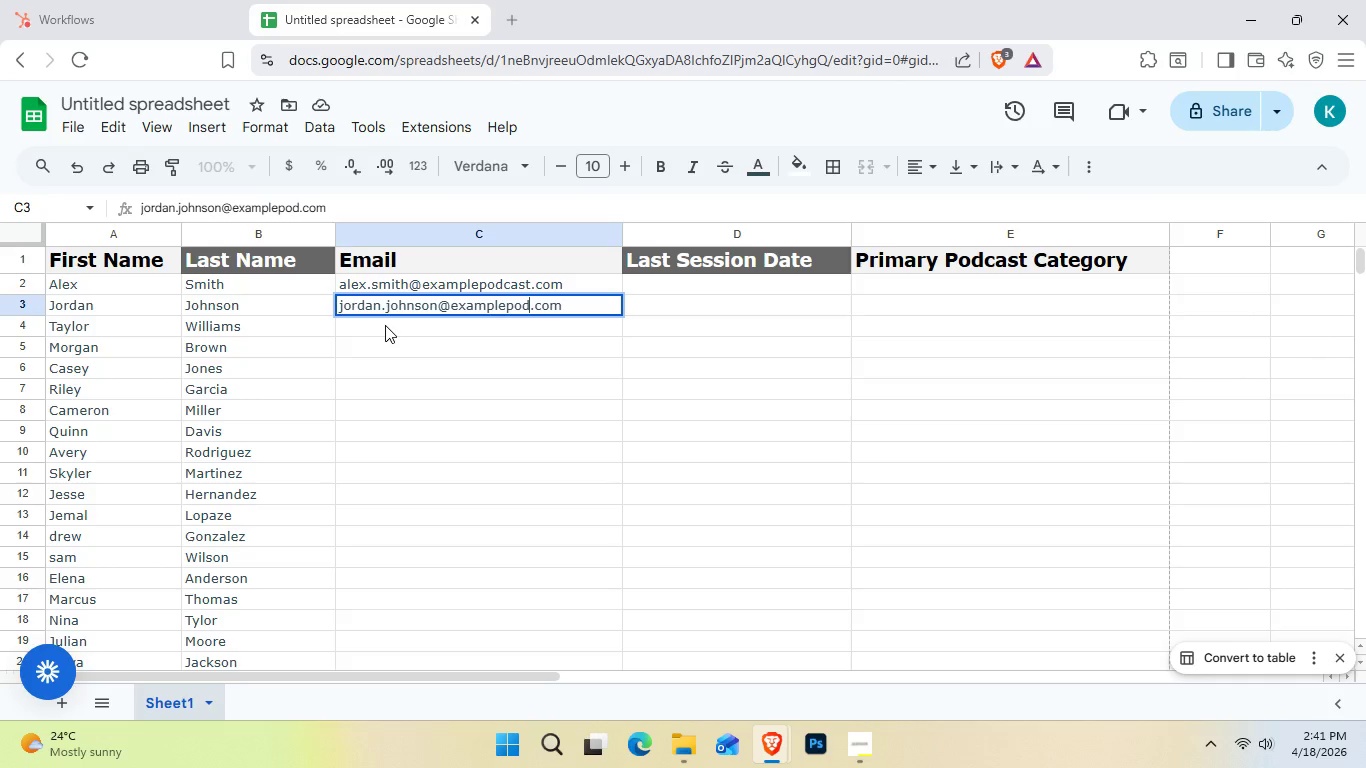 
hold_key(key=C, duration=0.33)
 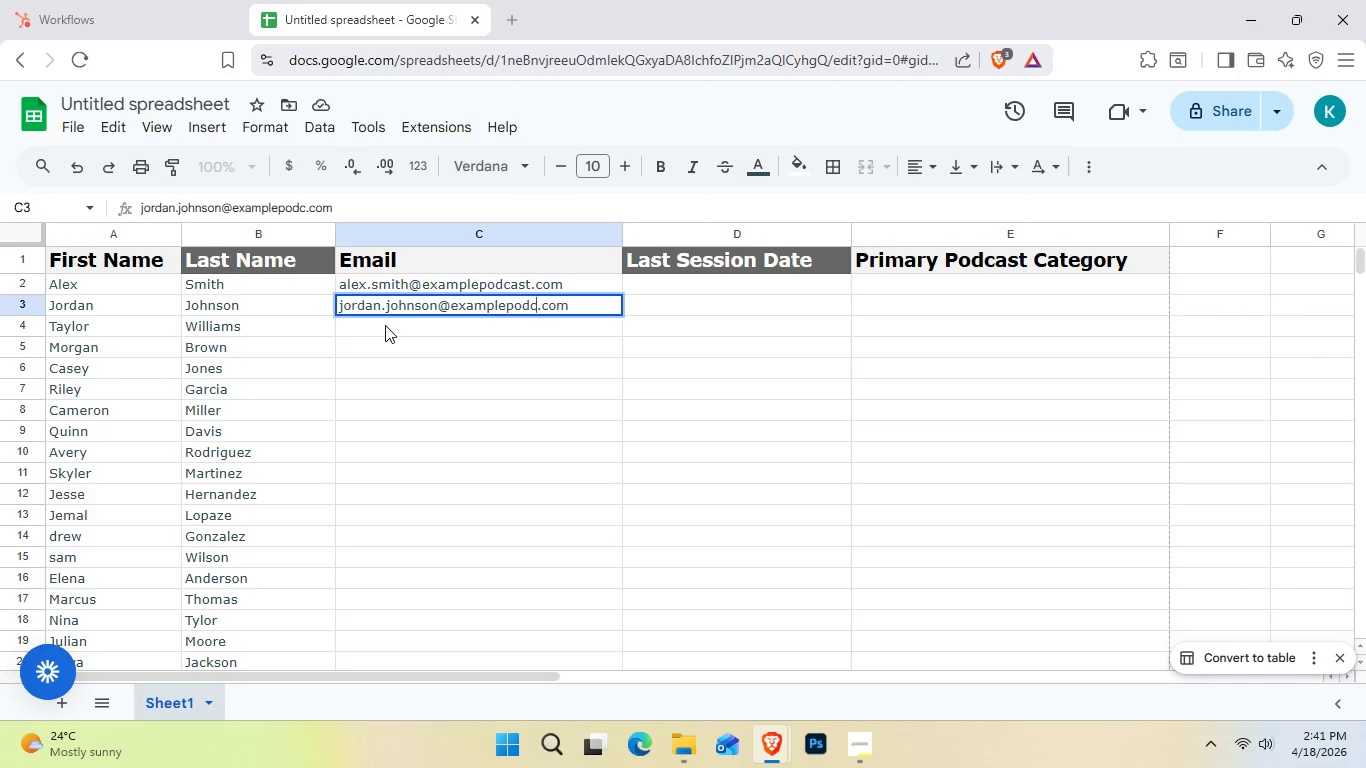 
key(S)
 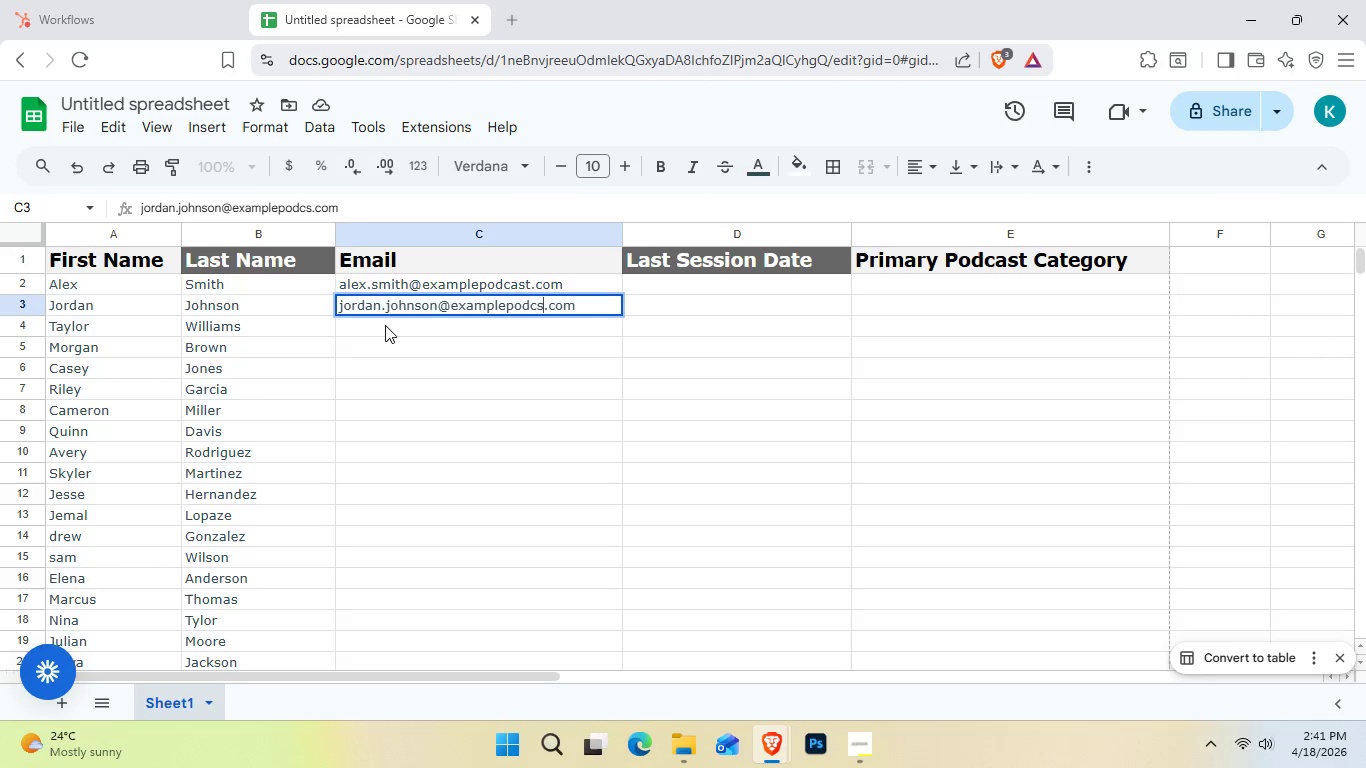 
key(Backspace)
 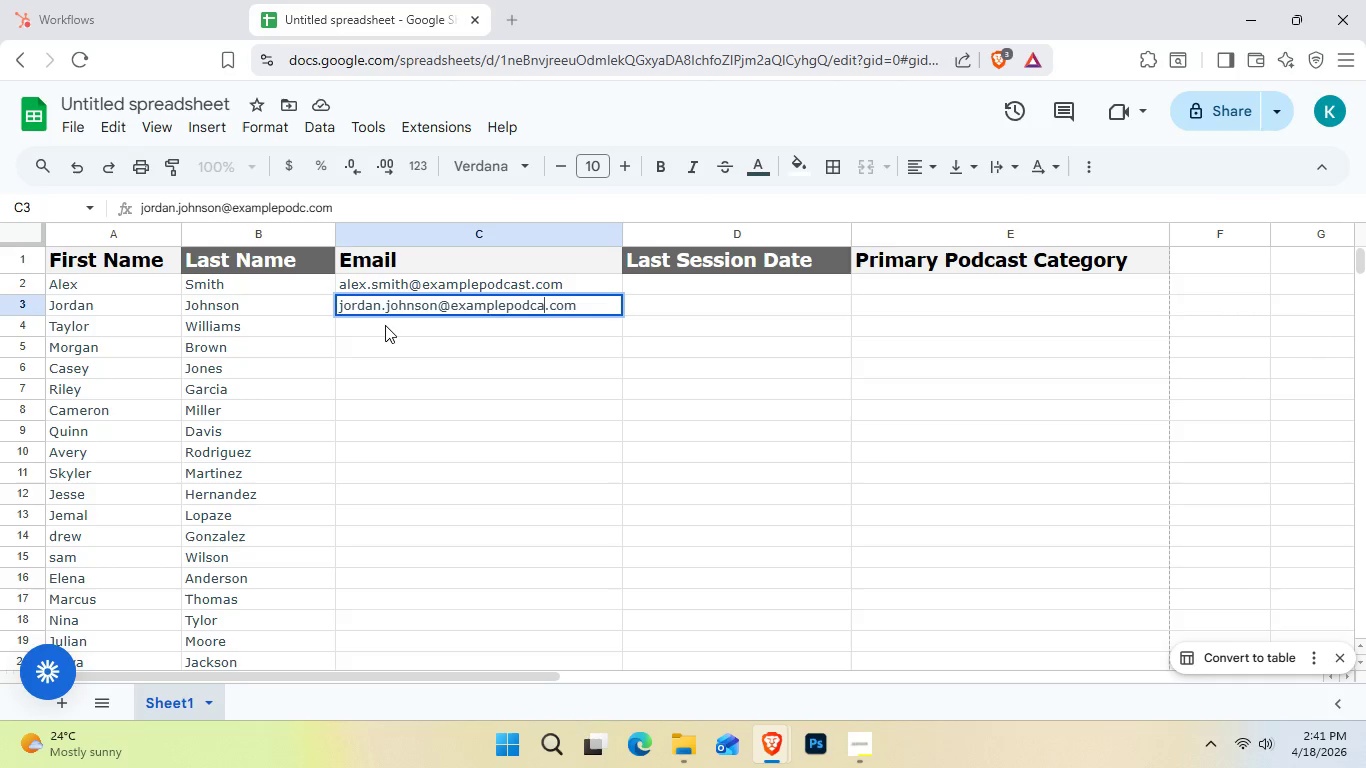 
hold_key(key=A, duration=0.36)
 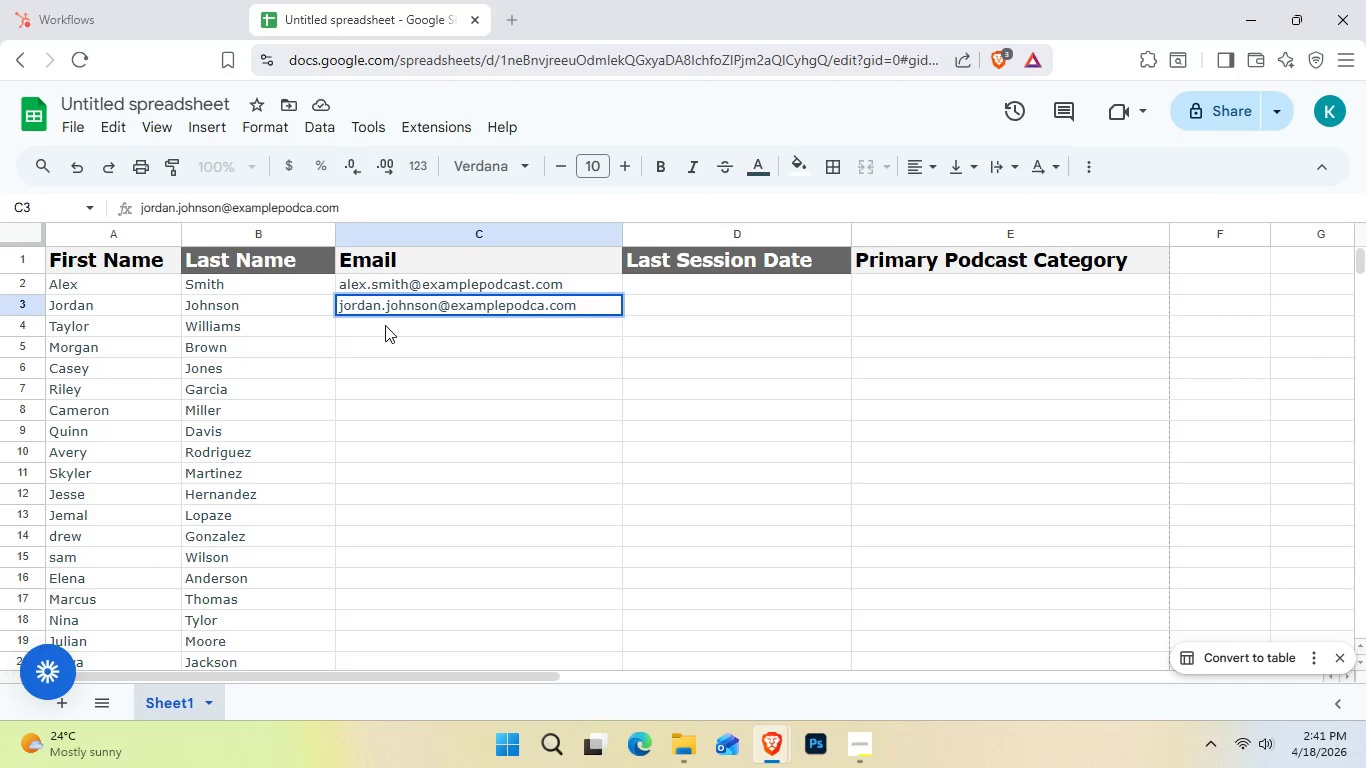 
hold_key(key=S, duration=0.44)
 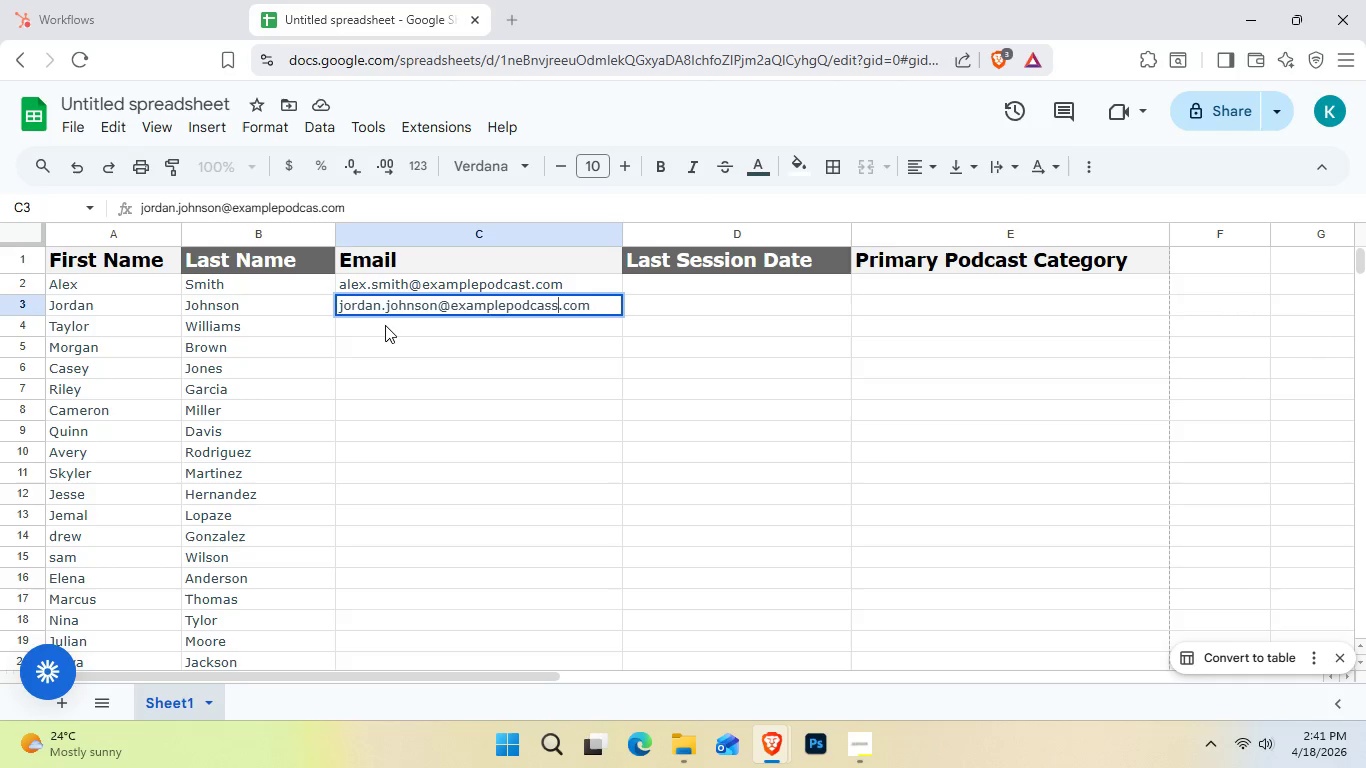 
key(S)
 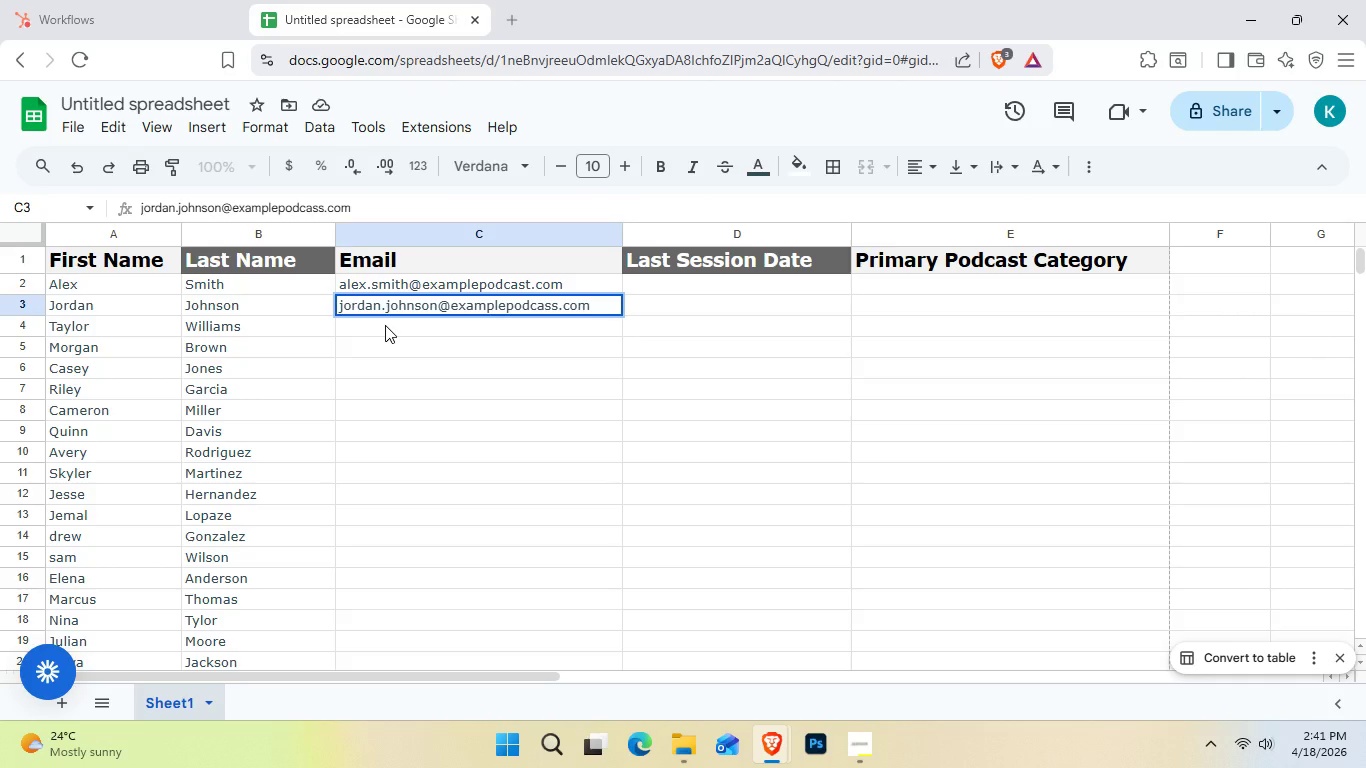 
key(Backspace)
 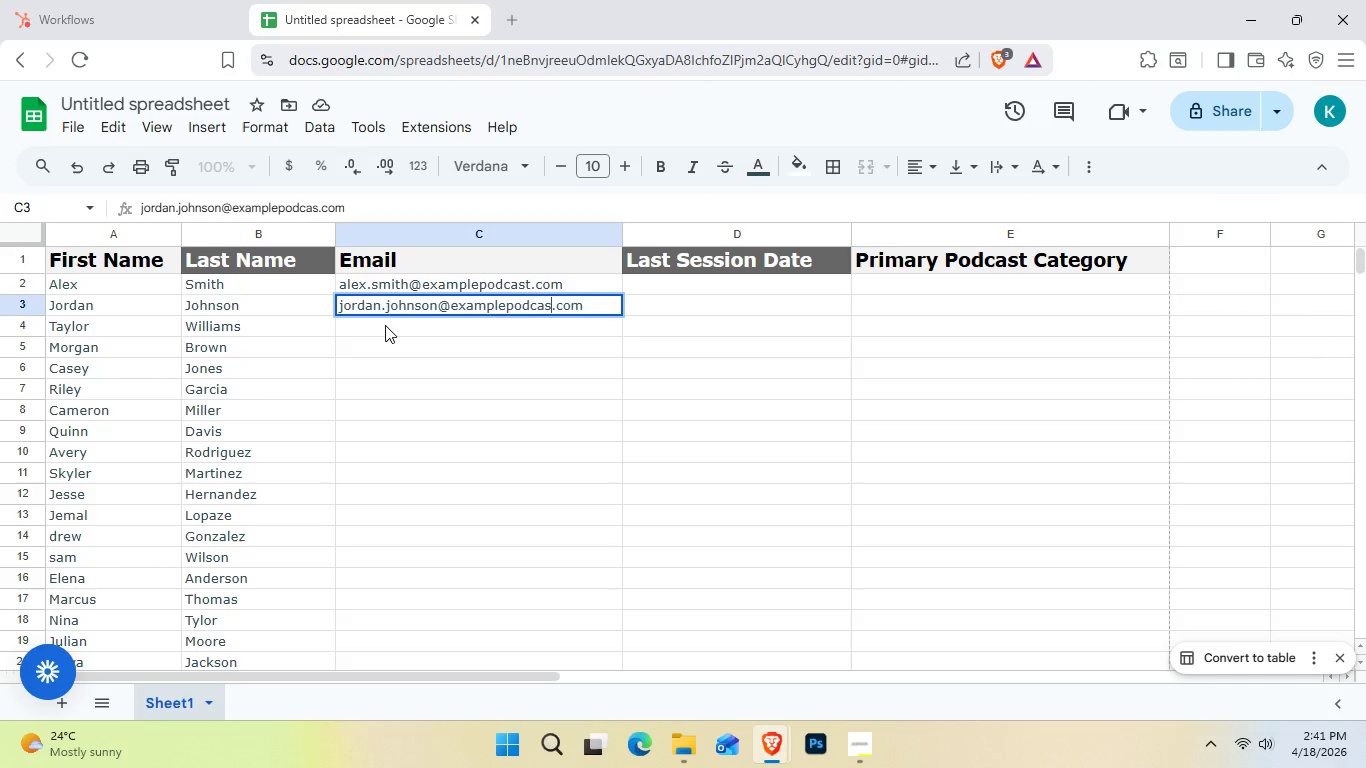 
wait(10.2)
 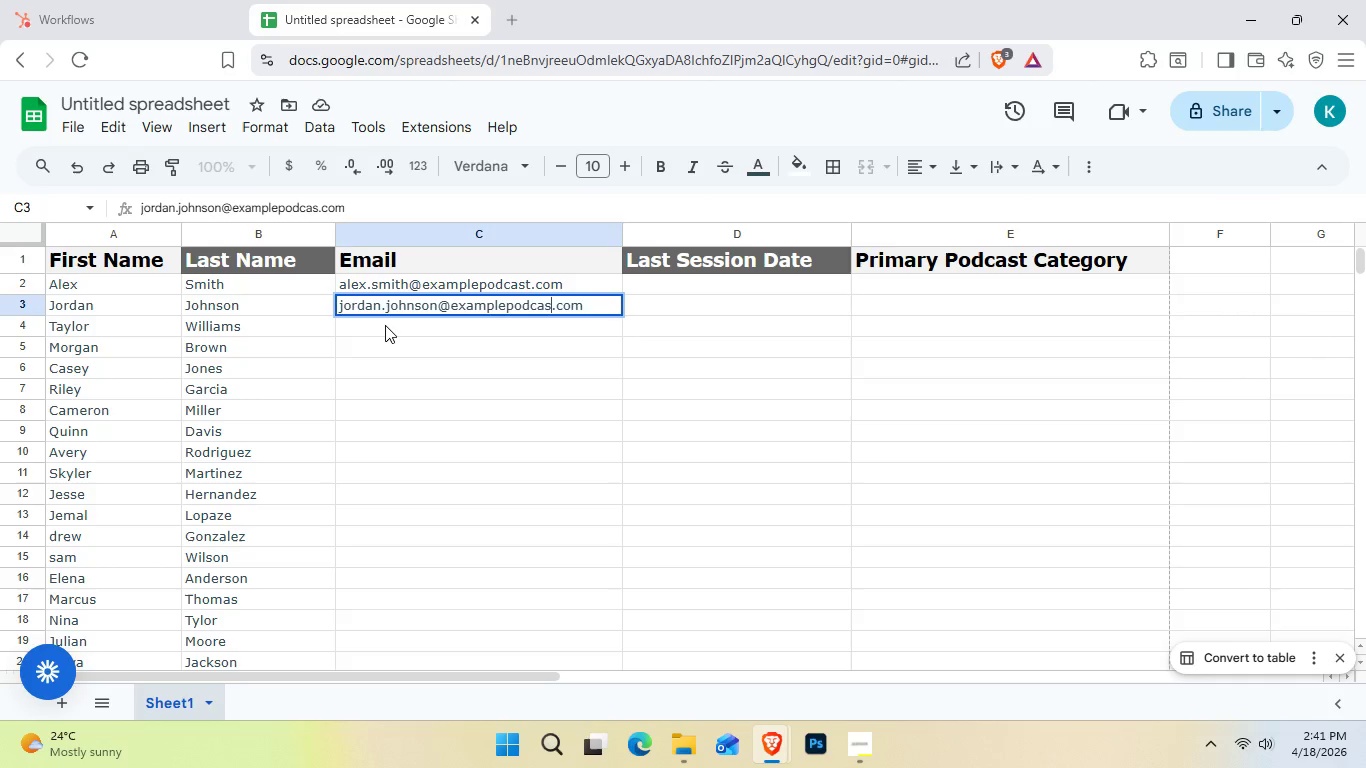 
key(Backspace)
type(st)
 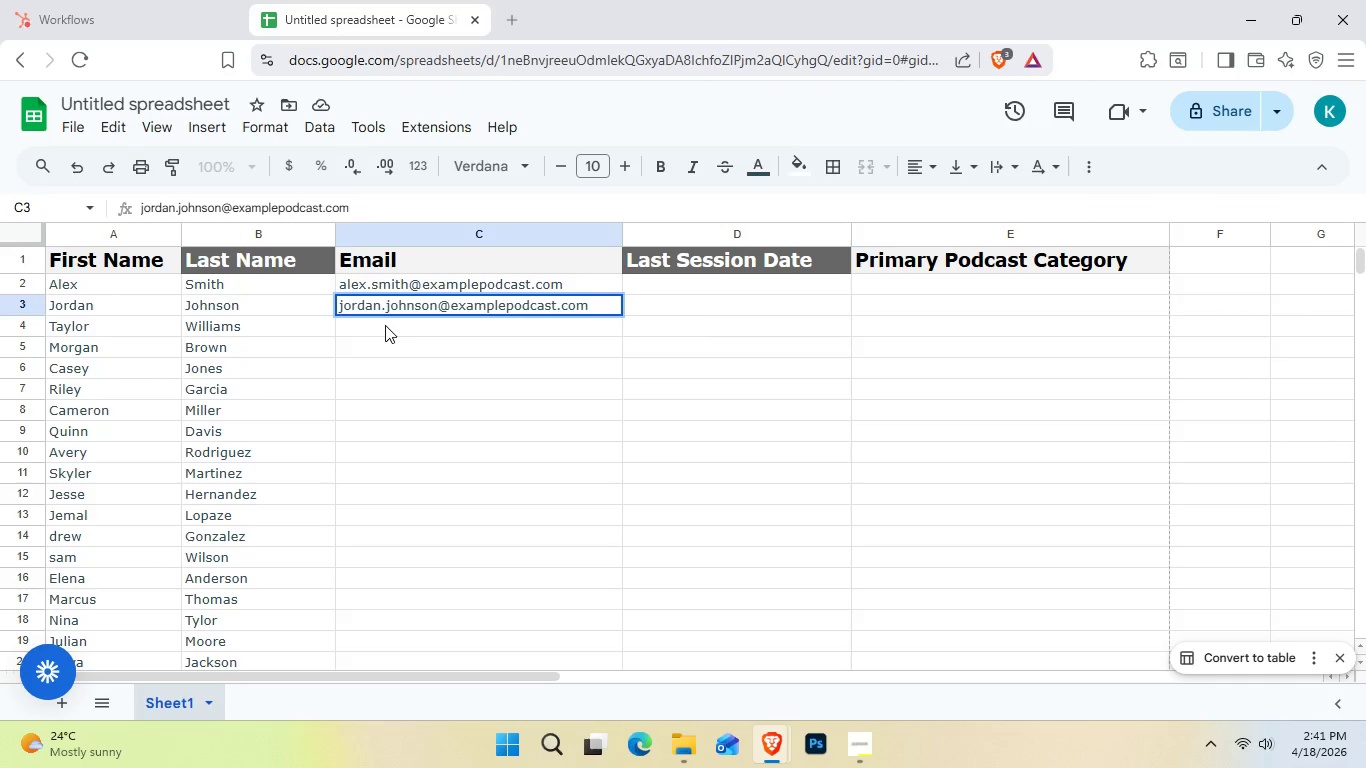 
key(Enter)
 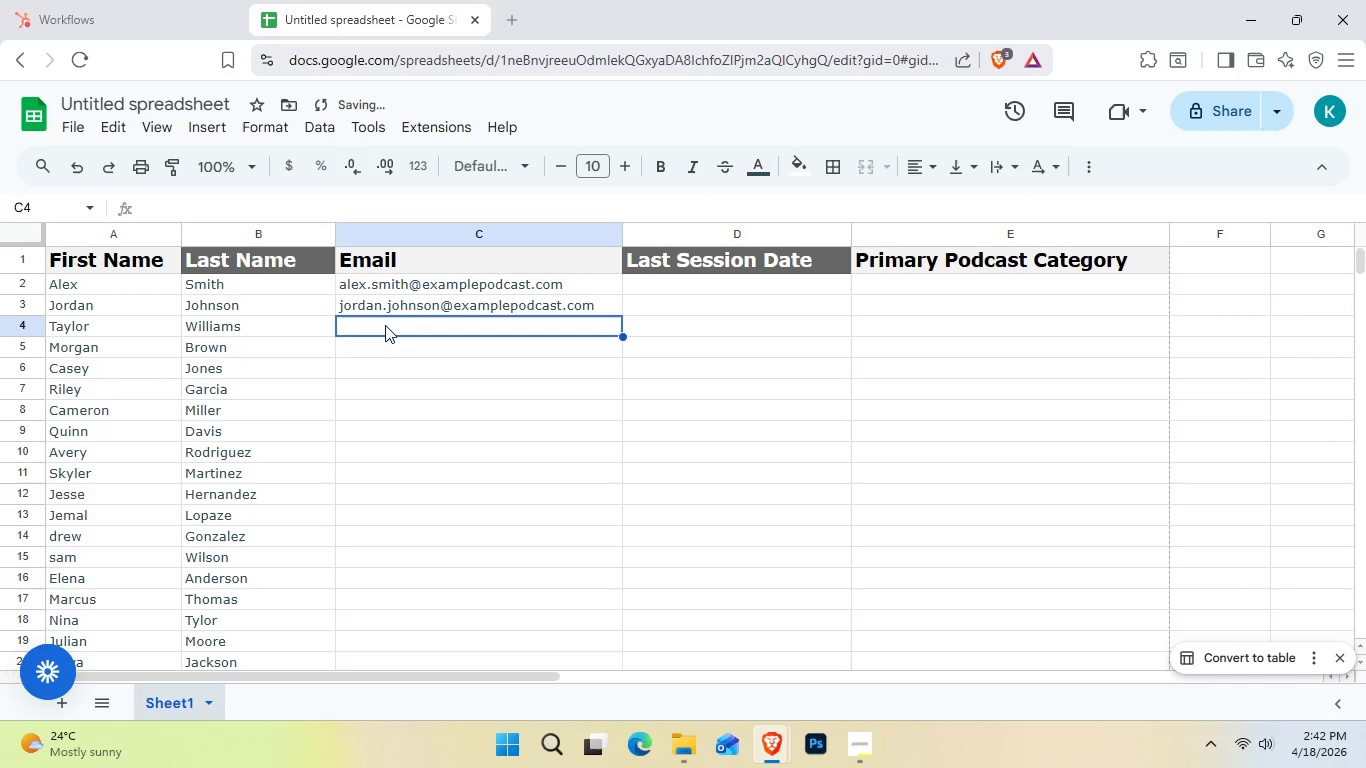 
key(Enter)
 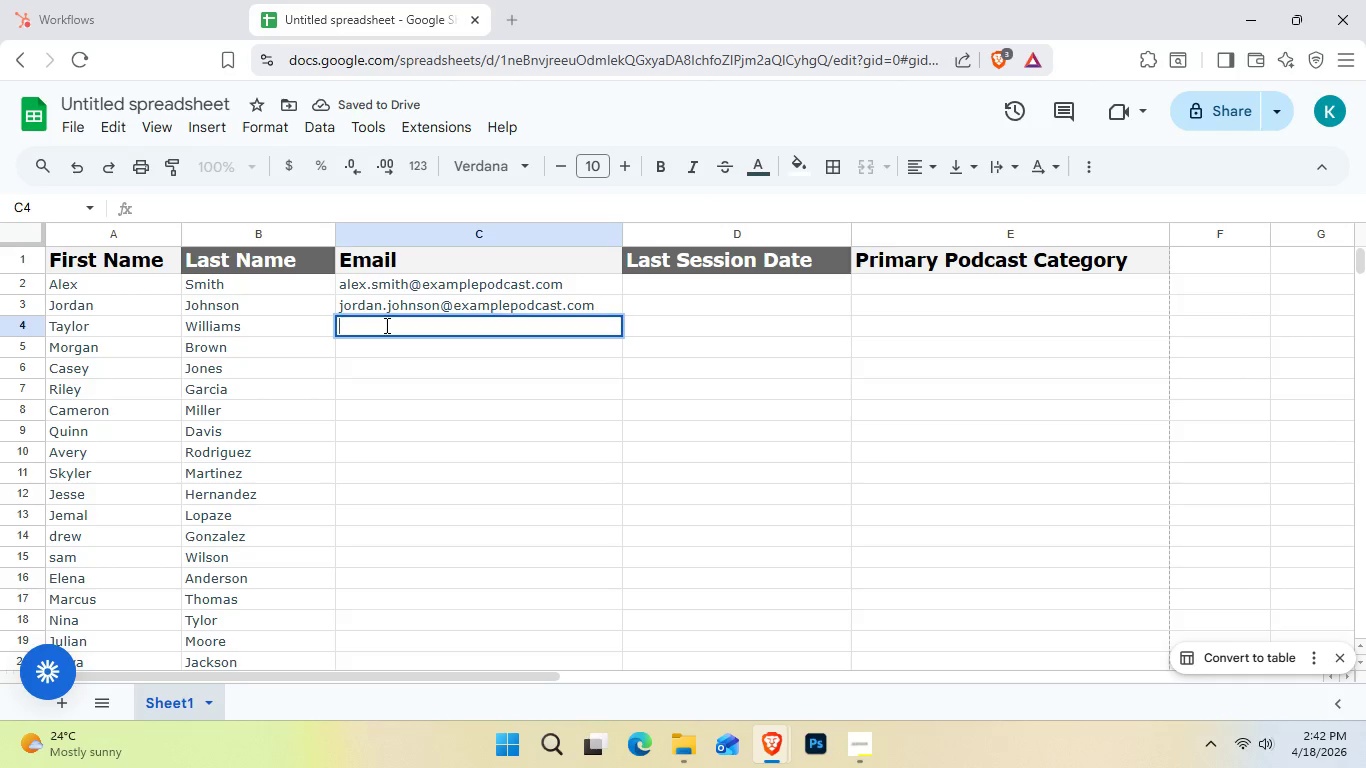 
type(taylor.william)
 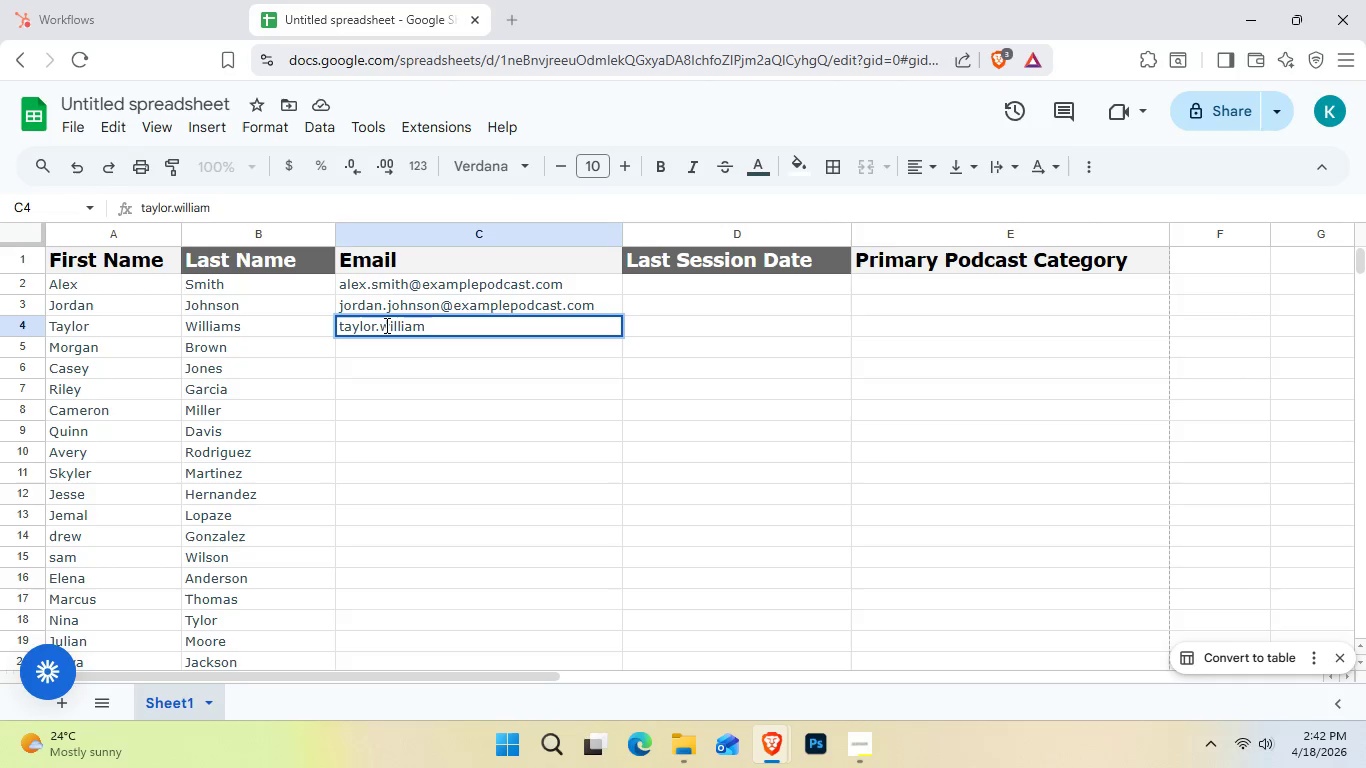 
hold_key(key=S, duration=0.36)
 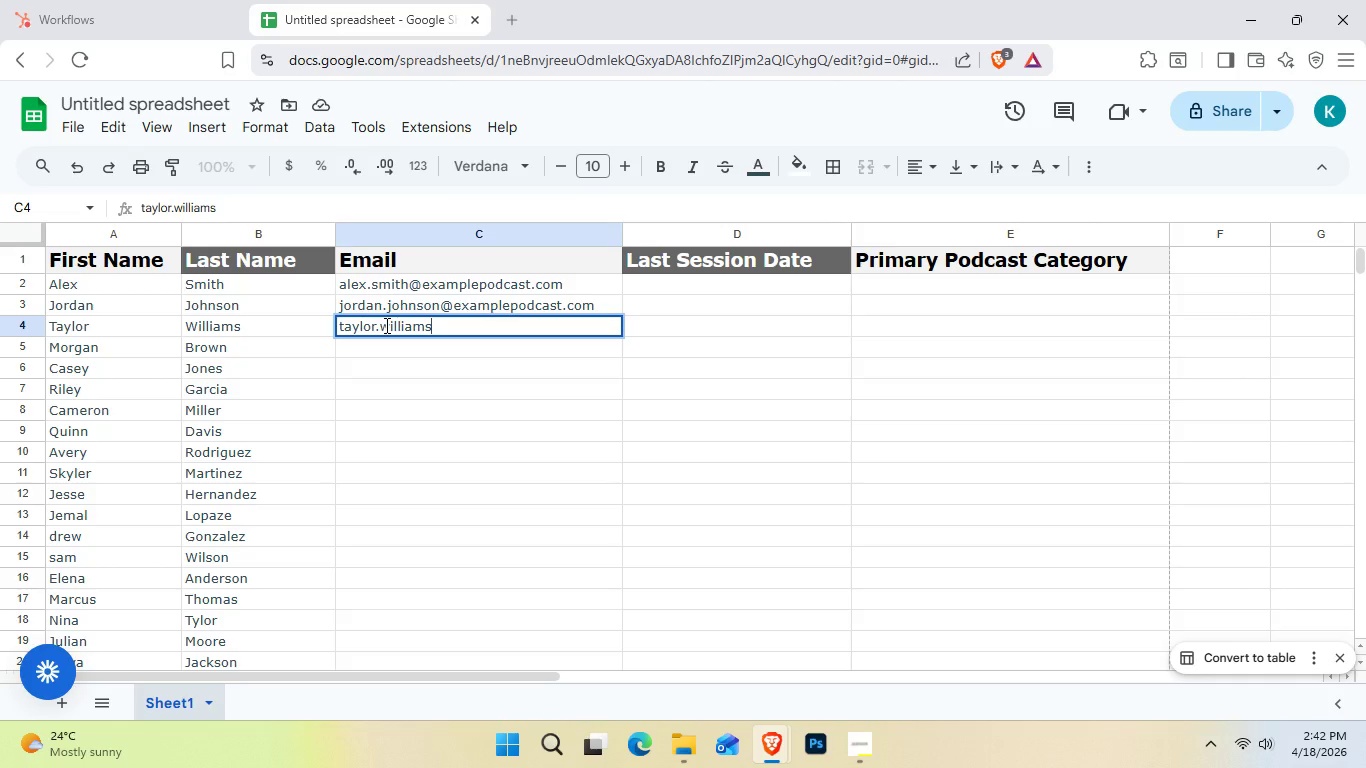 
key(Shift+2)
 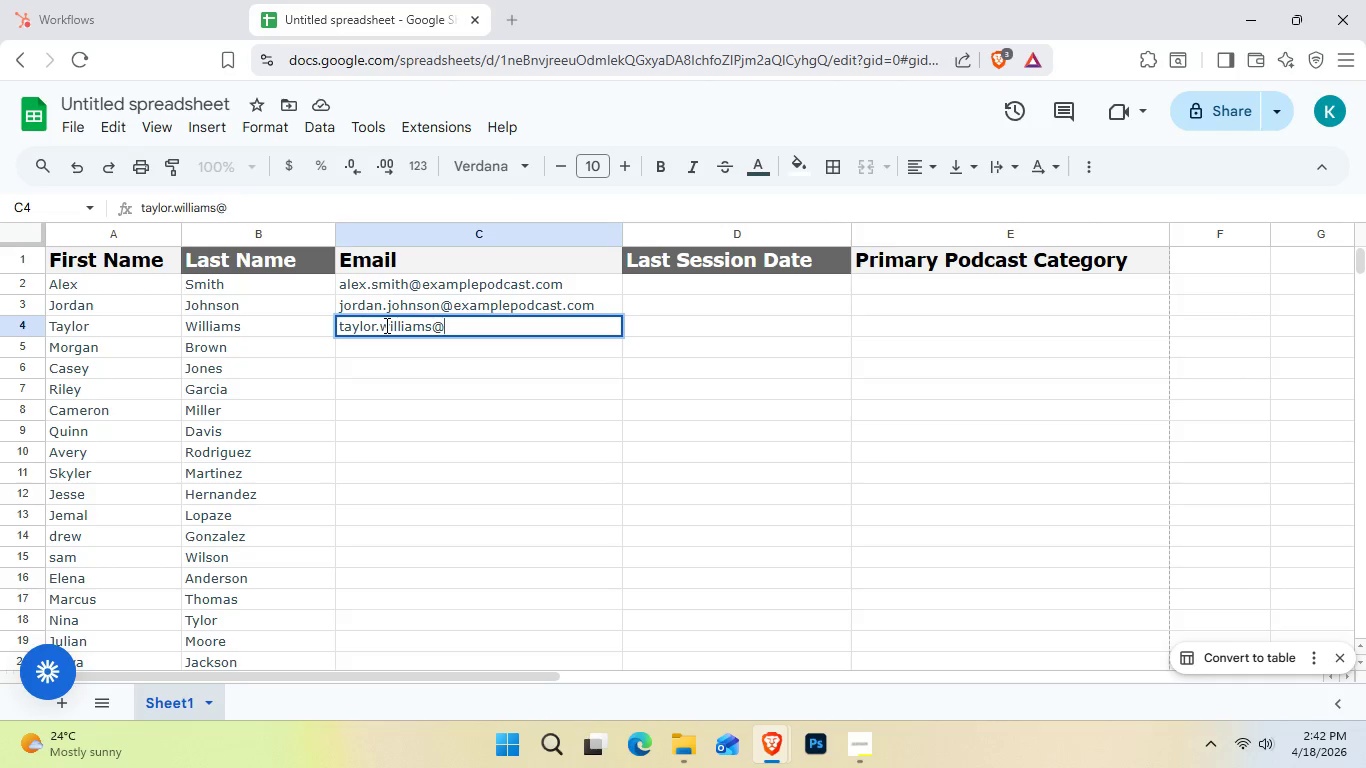 
key(Shift+E)
 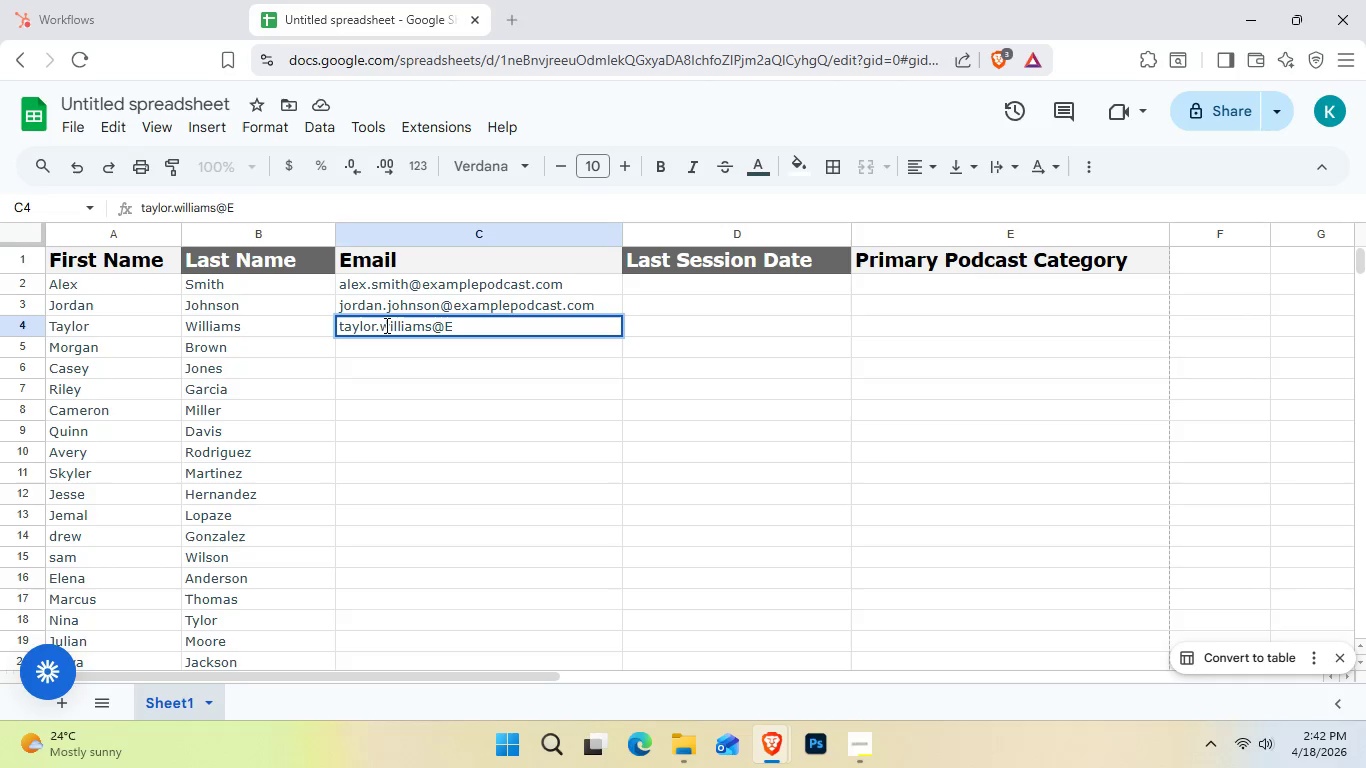 
key(Backspace)
 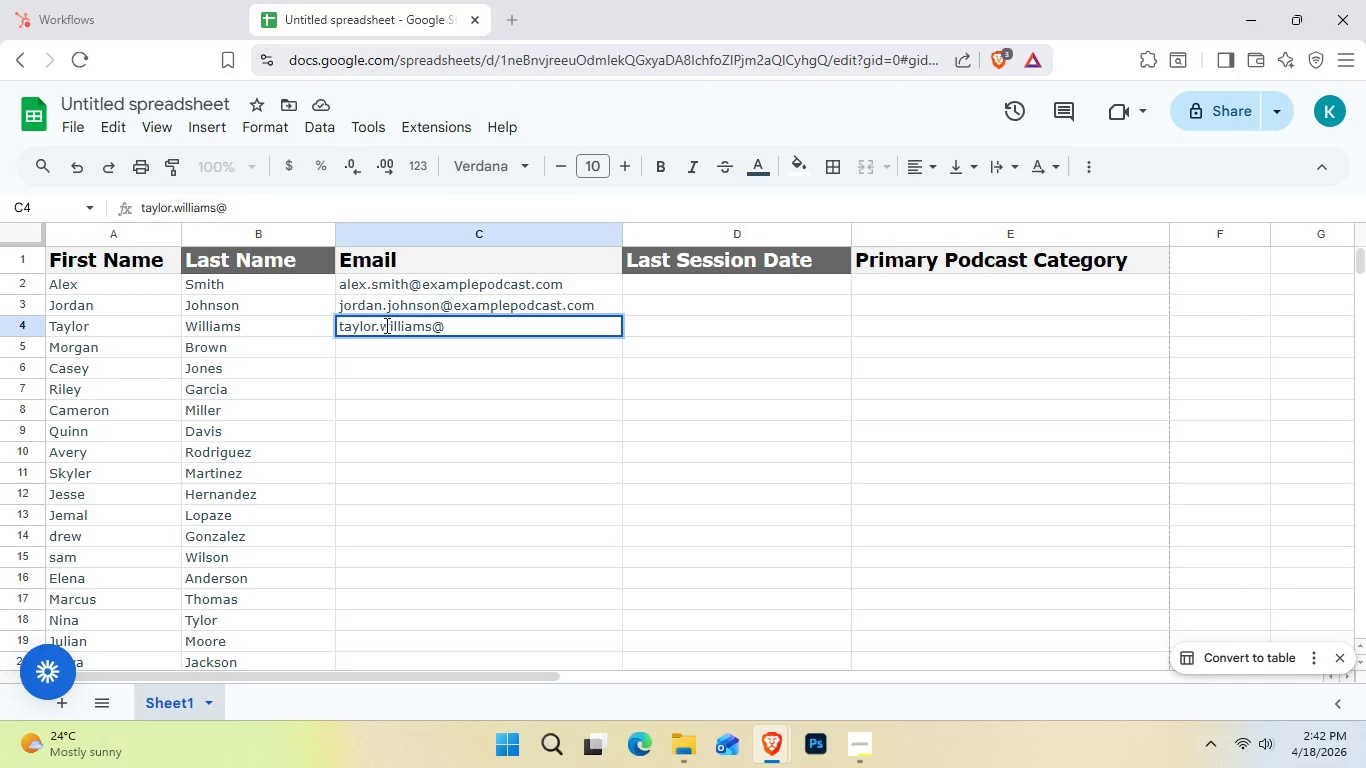 
hold_key(key=E, duration=0.34)
 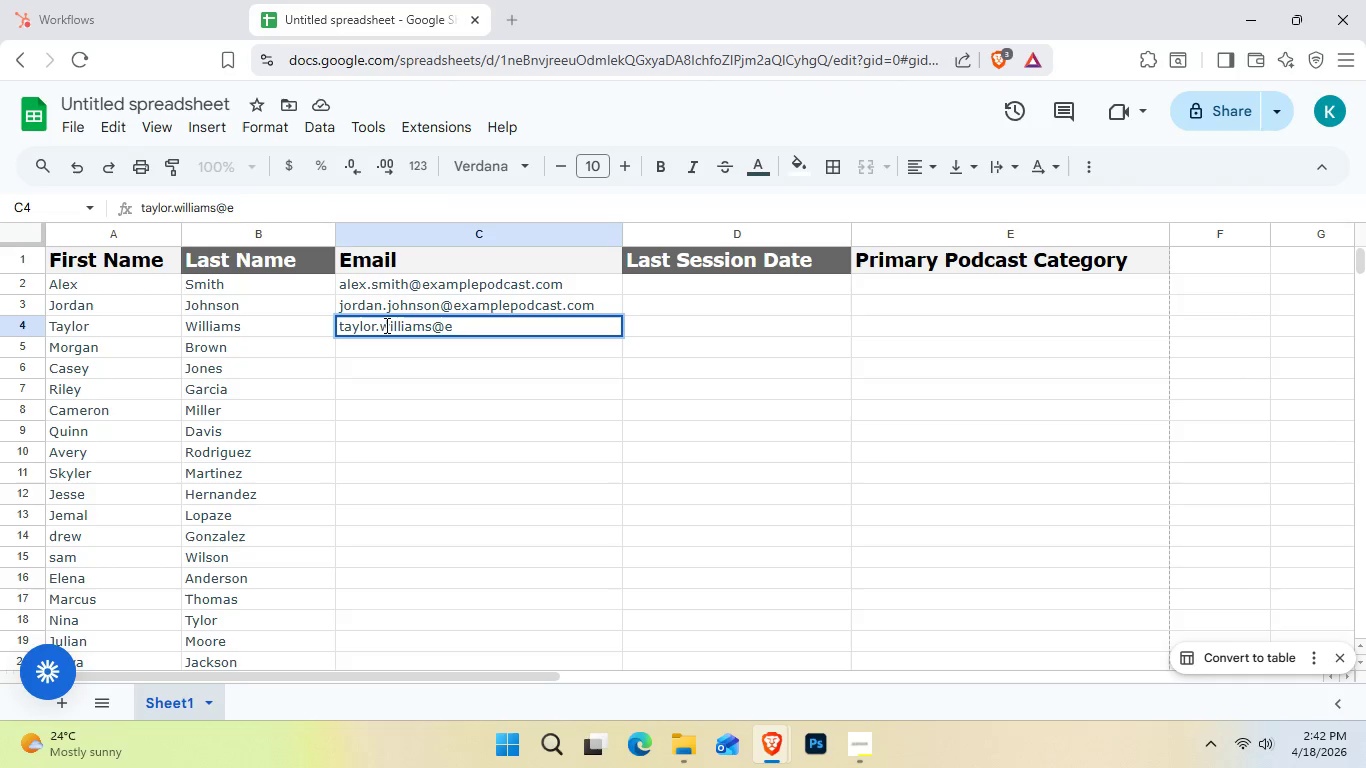 
type(xamplpodast)
 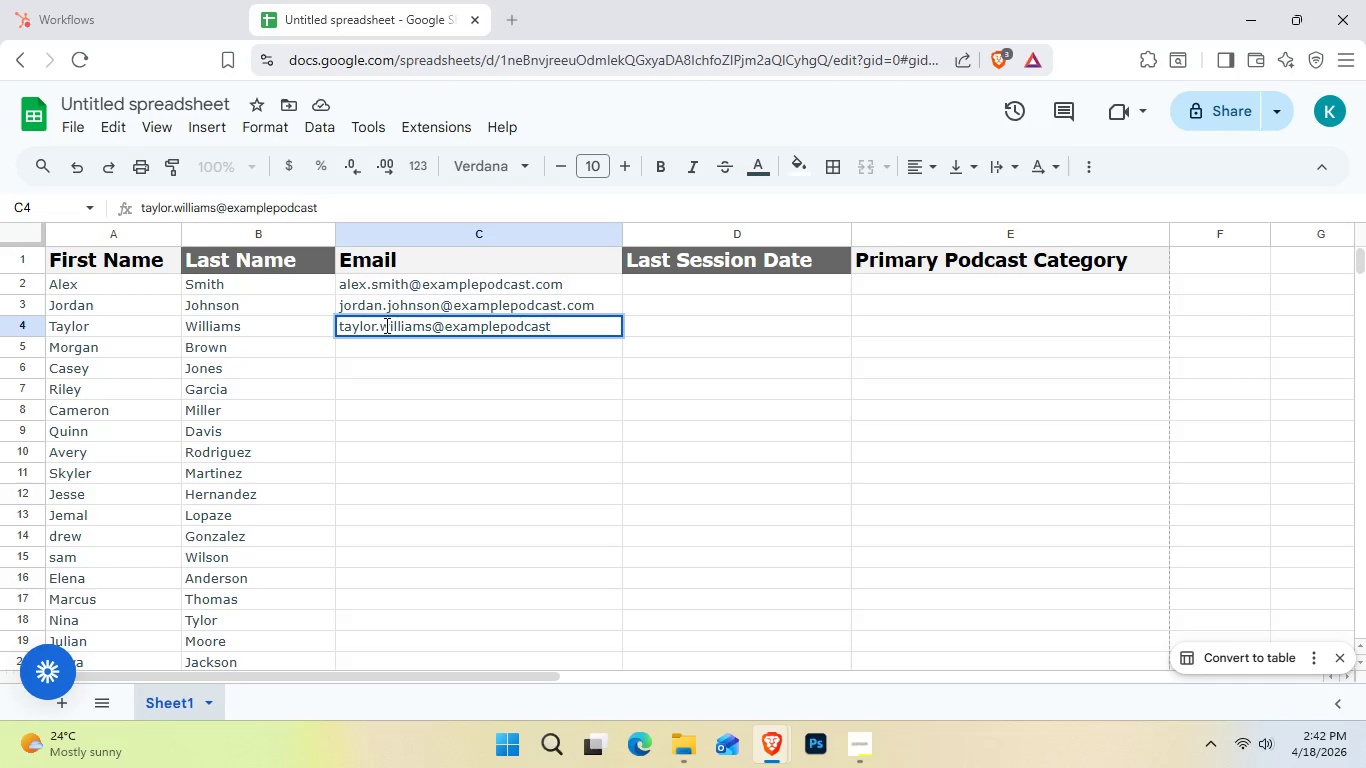 
hold_key(key=E, duration=0.33)
 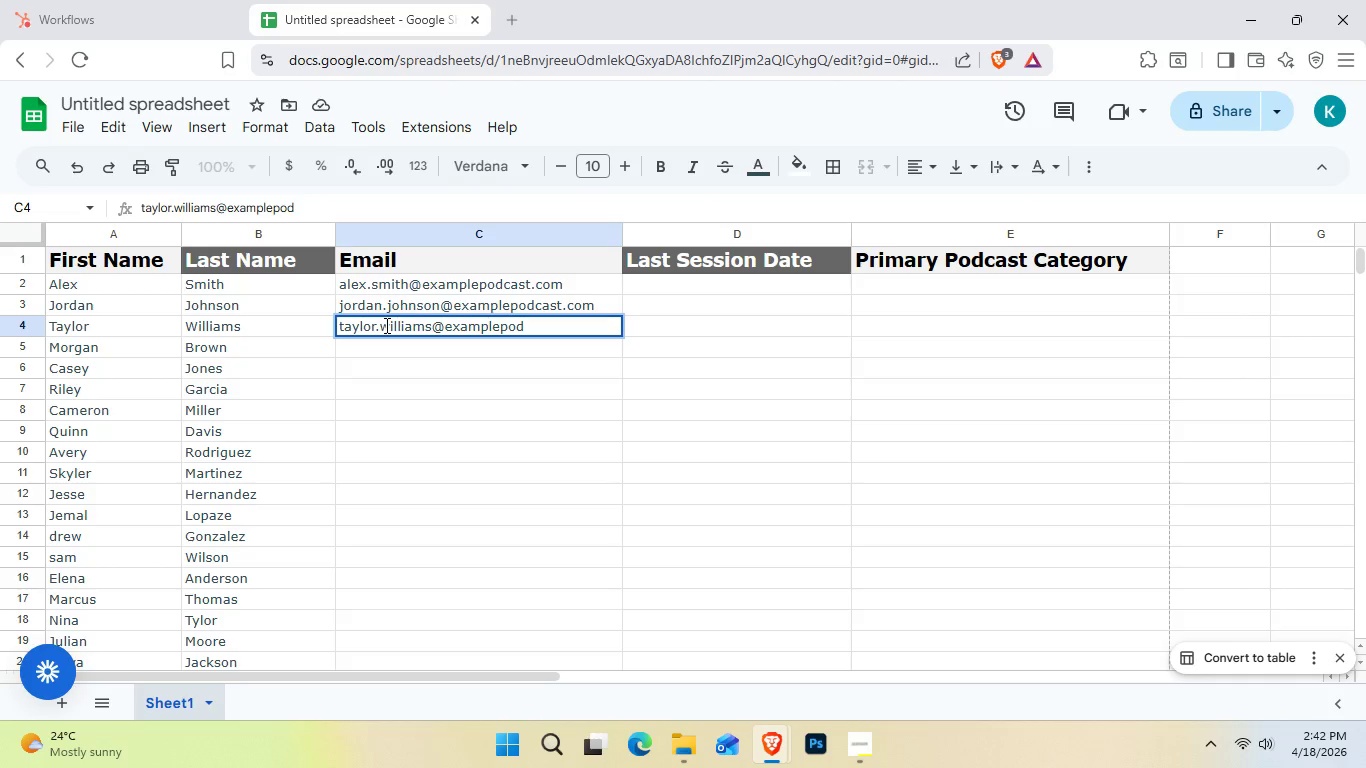 
hold_key(key=C, duration=0.34)
 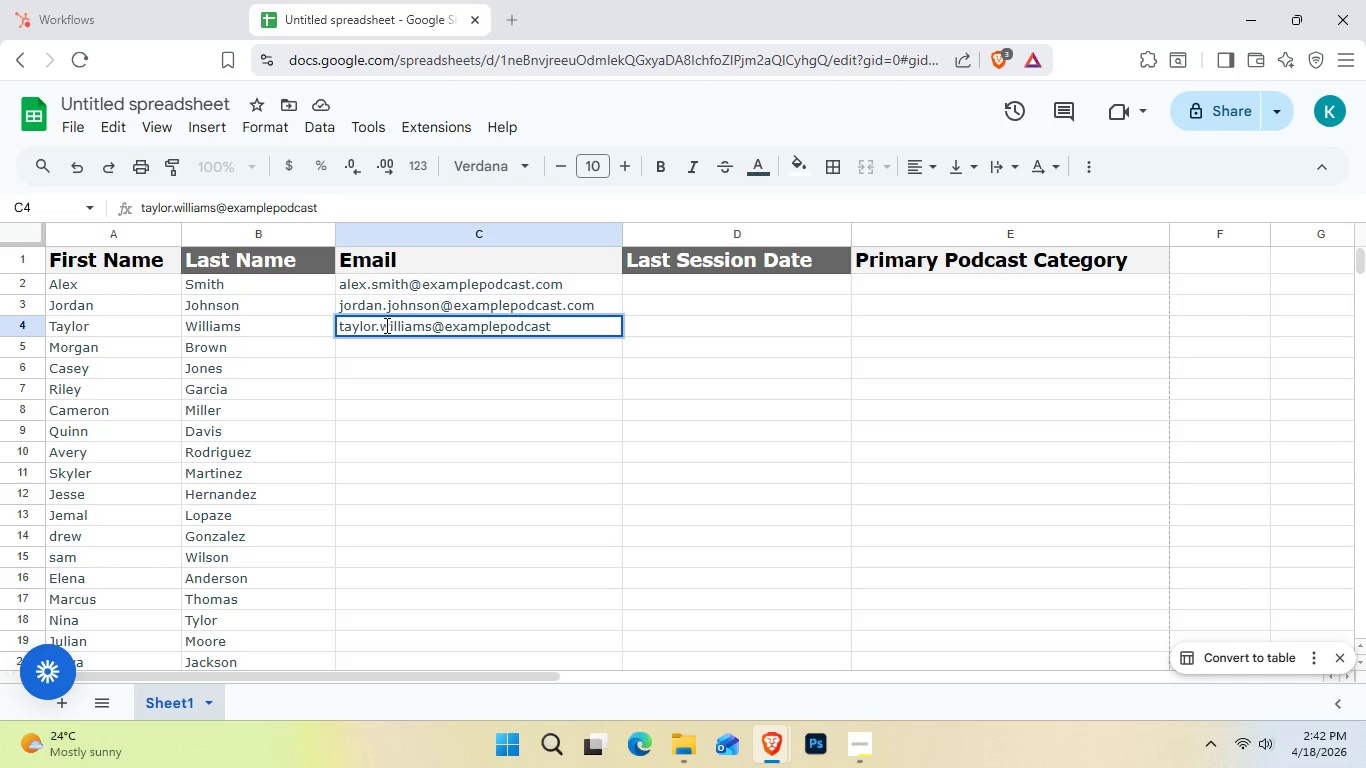 
wait(10.12)
 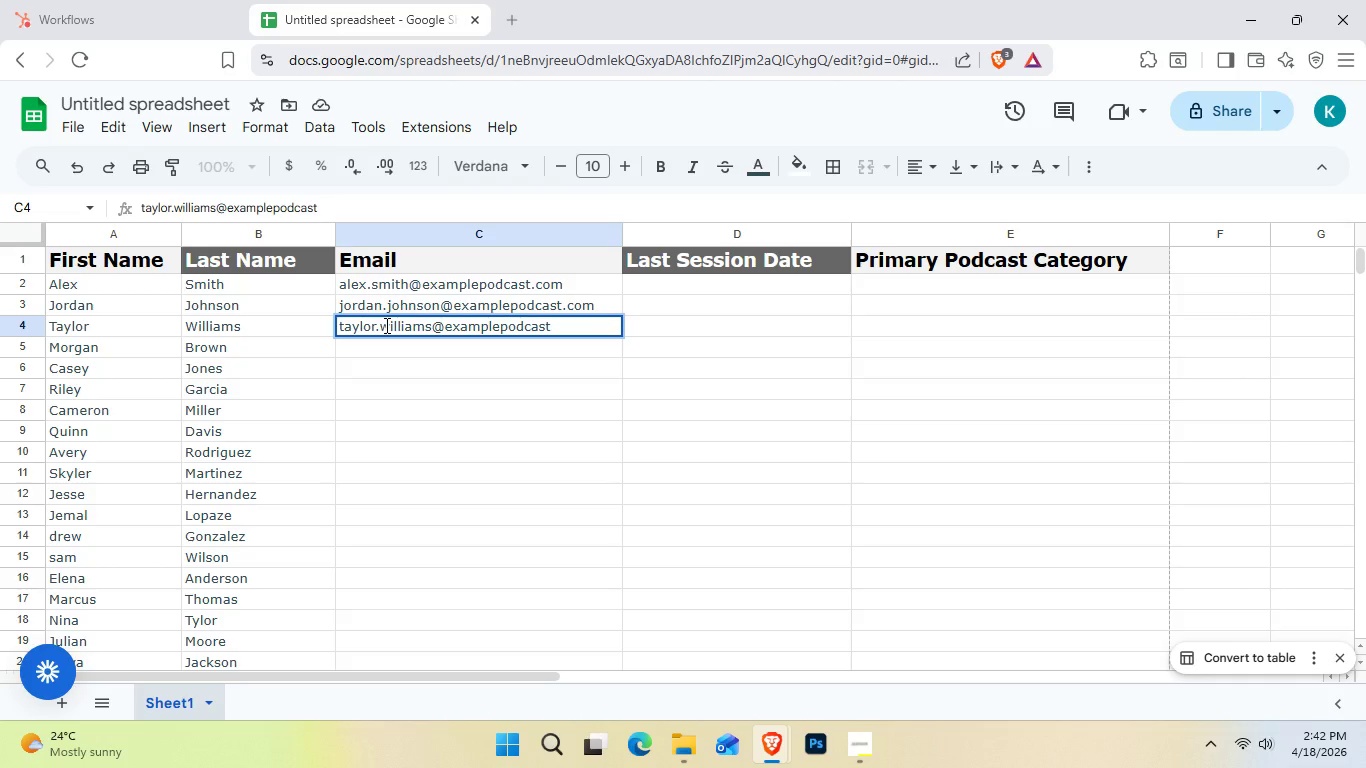 
type(.com )
 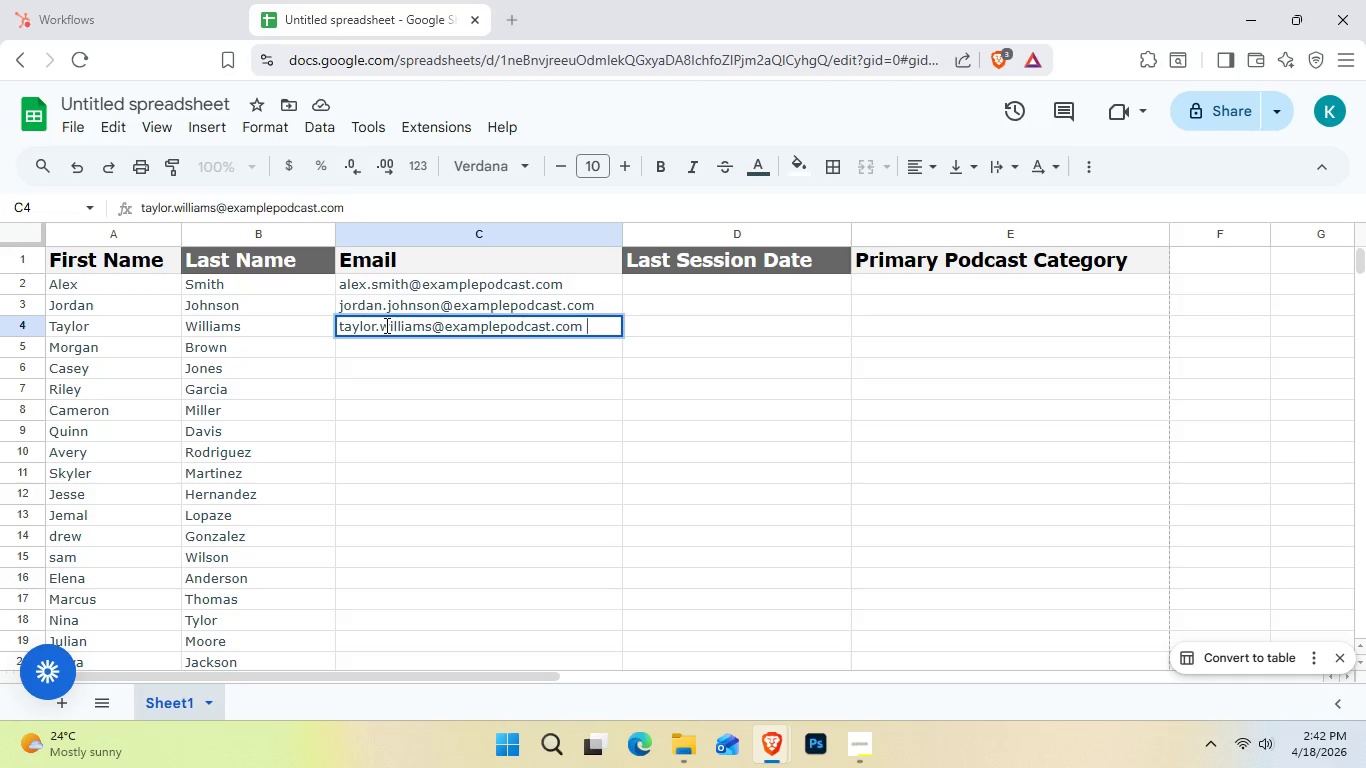 
key(Enter)
 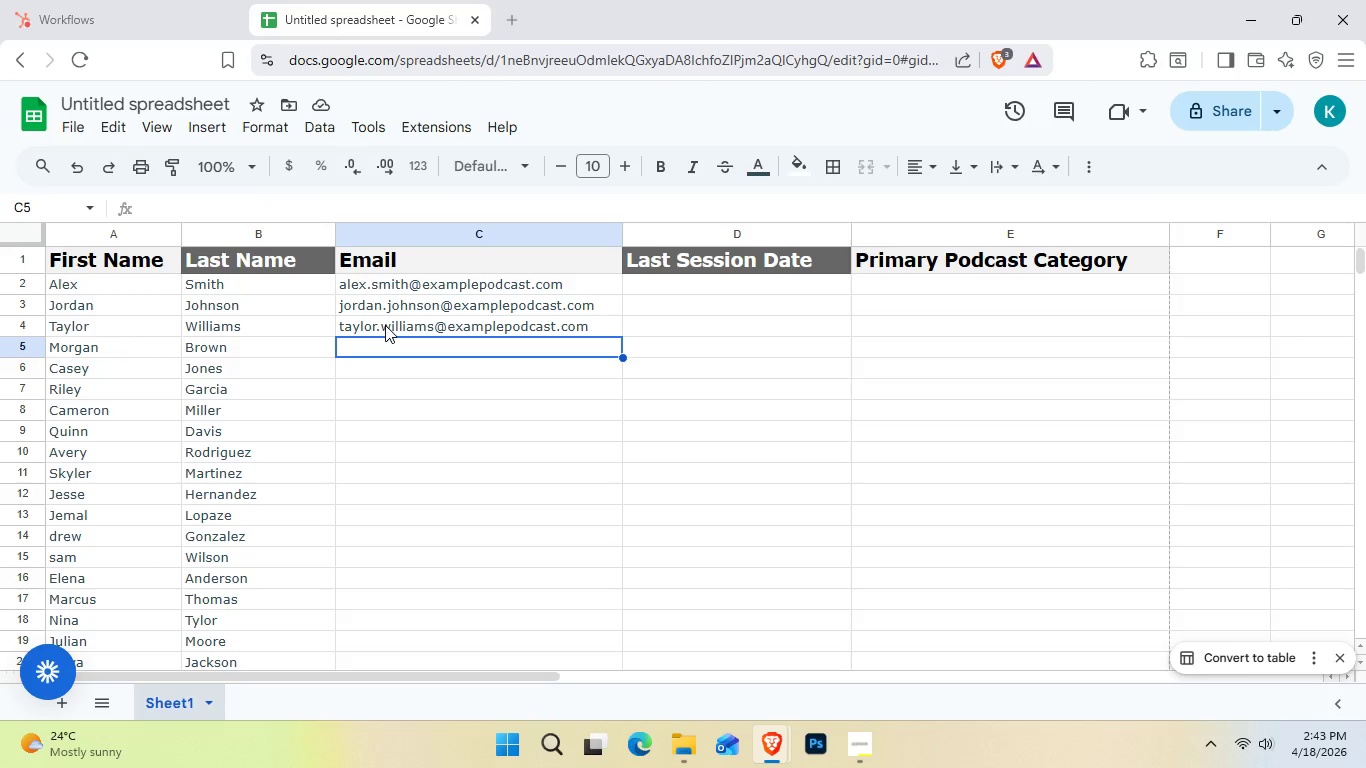 
wait(25.64)
 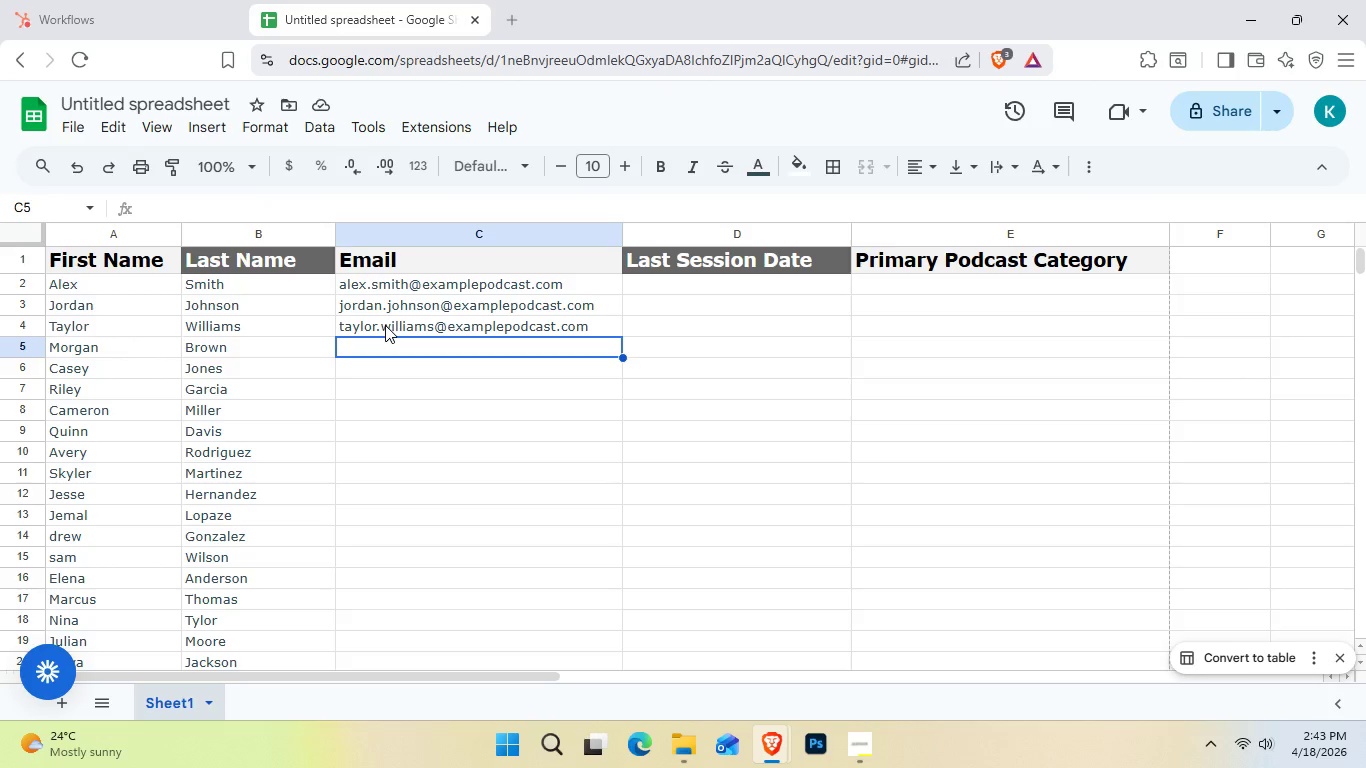 
key(D)
 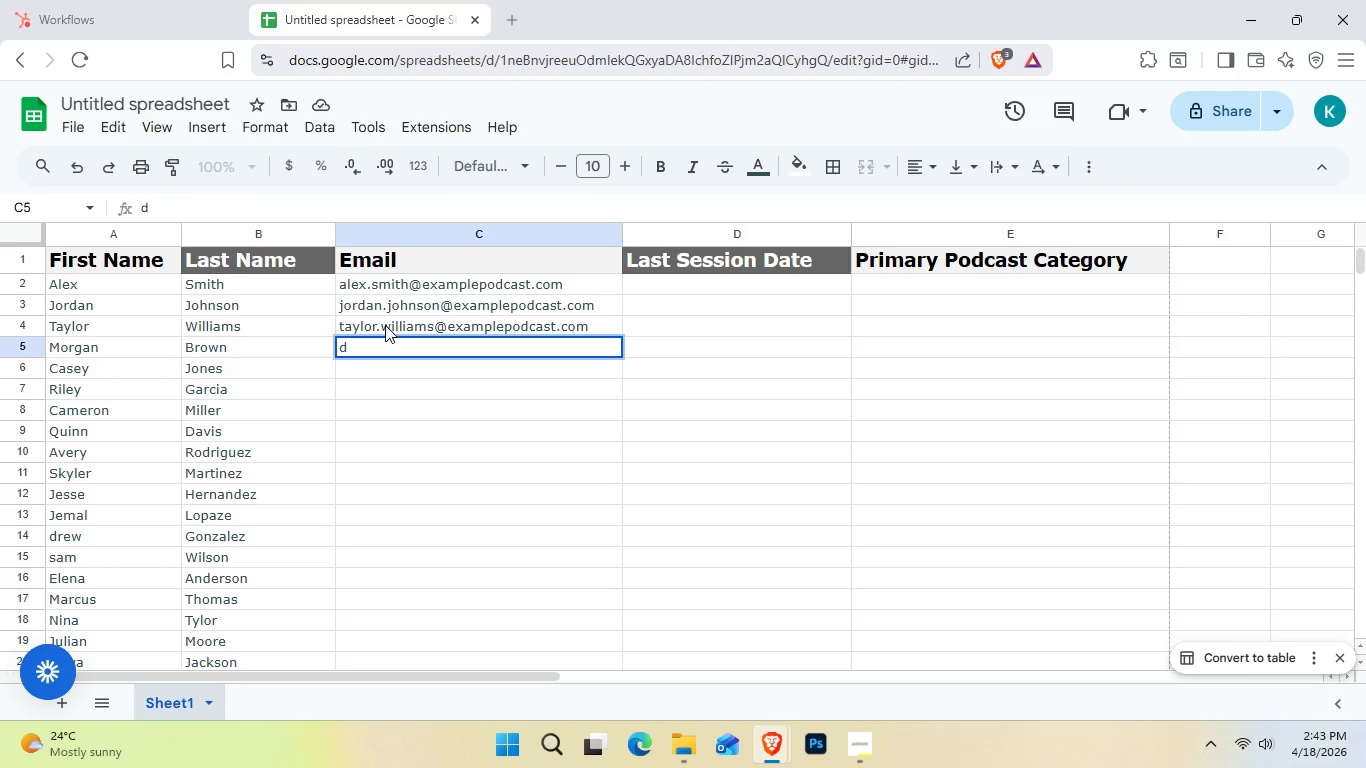 
key(Backspace)
 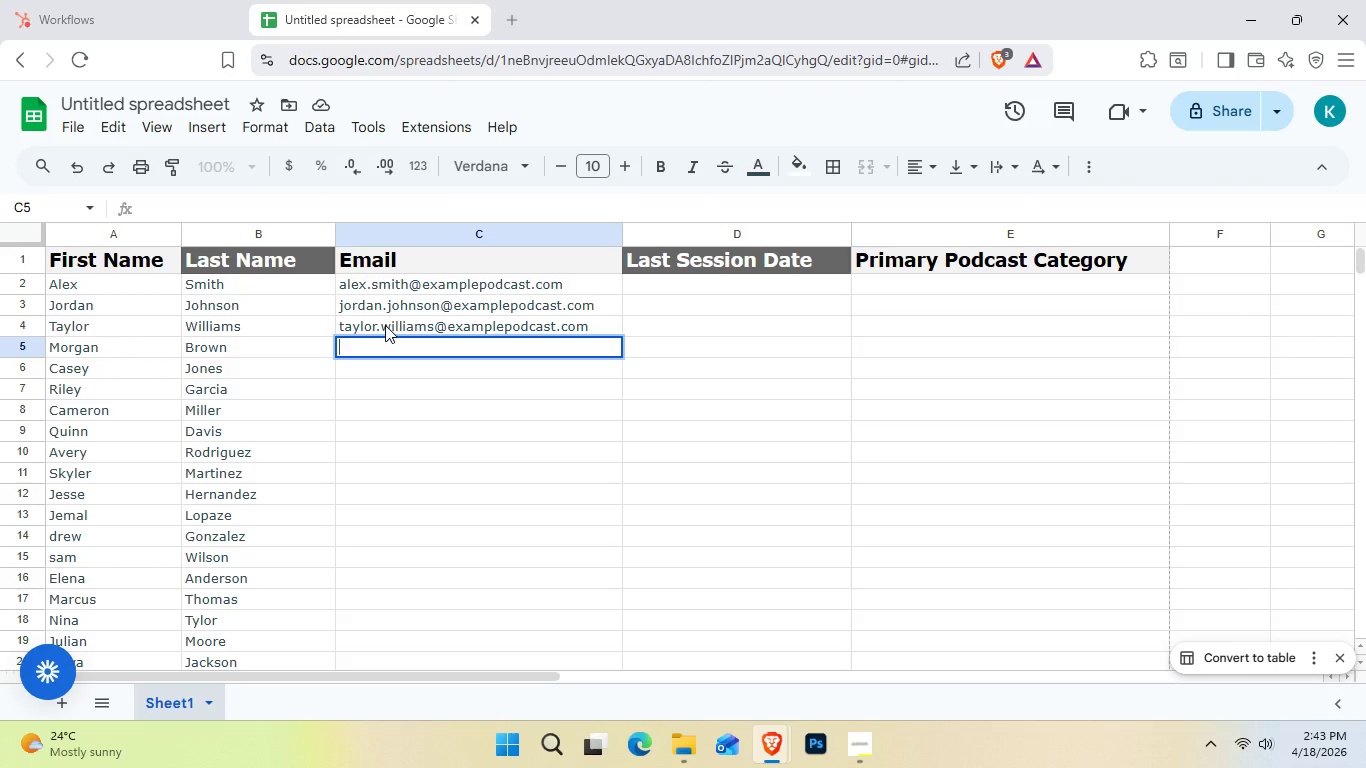 
type(morgan.brown2)
key(Backspace)
key(Backspace)
key(Backspace)
key(Backspace)
 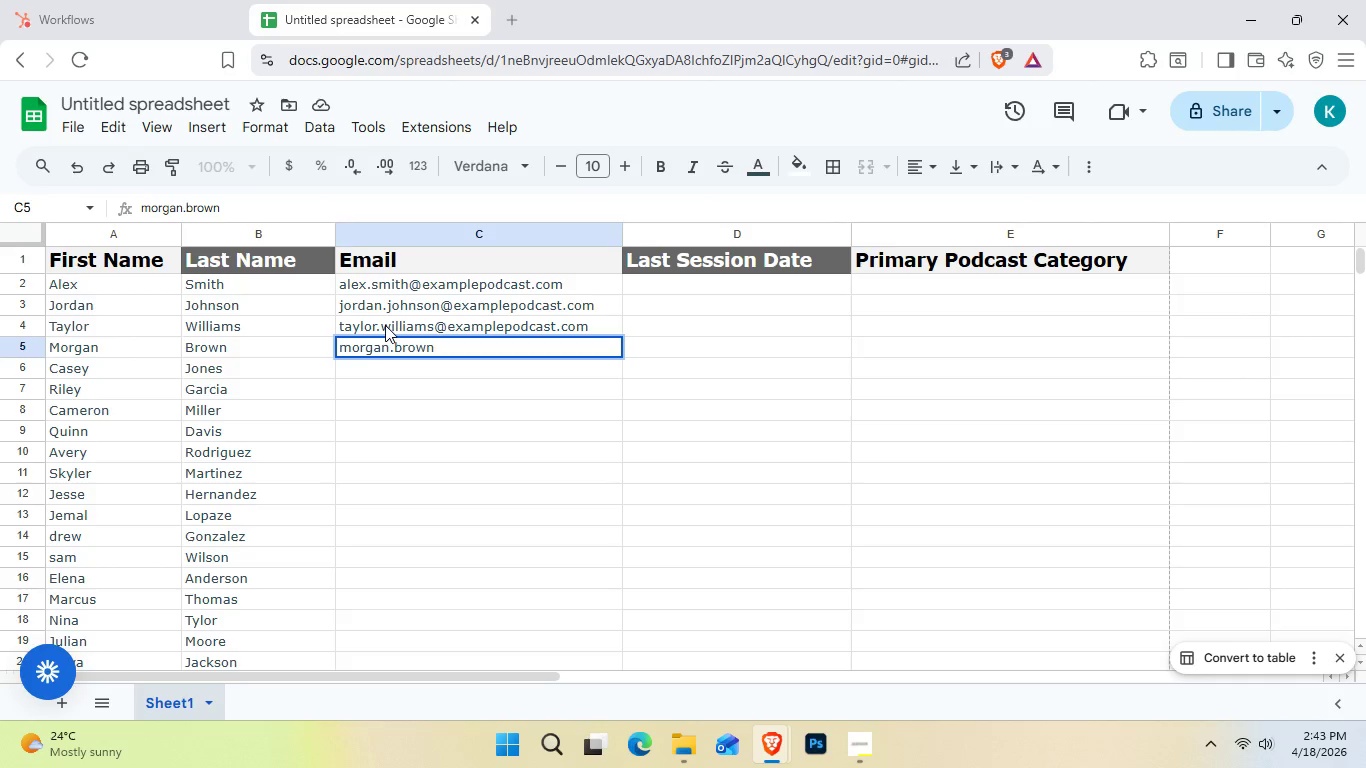 
hold_key(key=Slash, duration=0.83)
 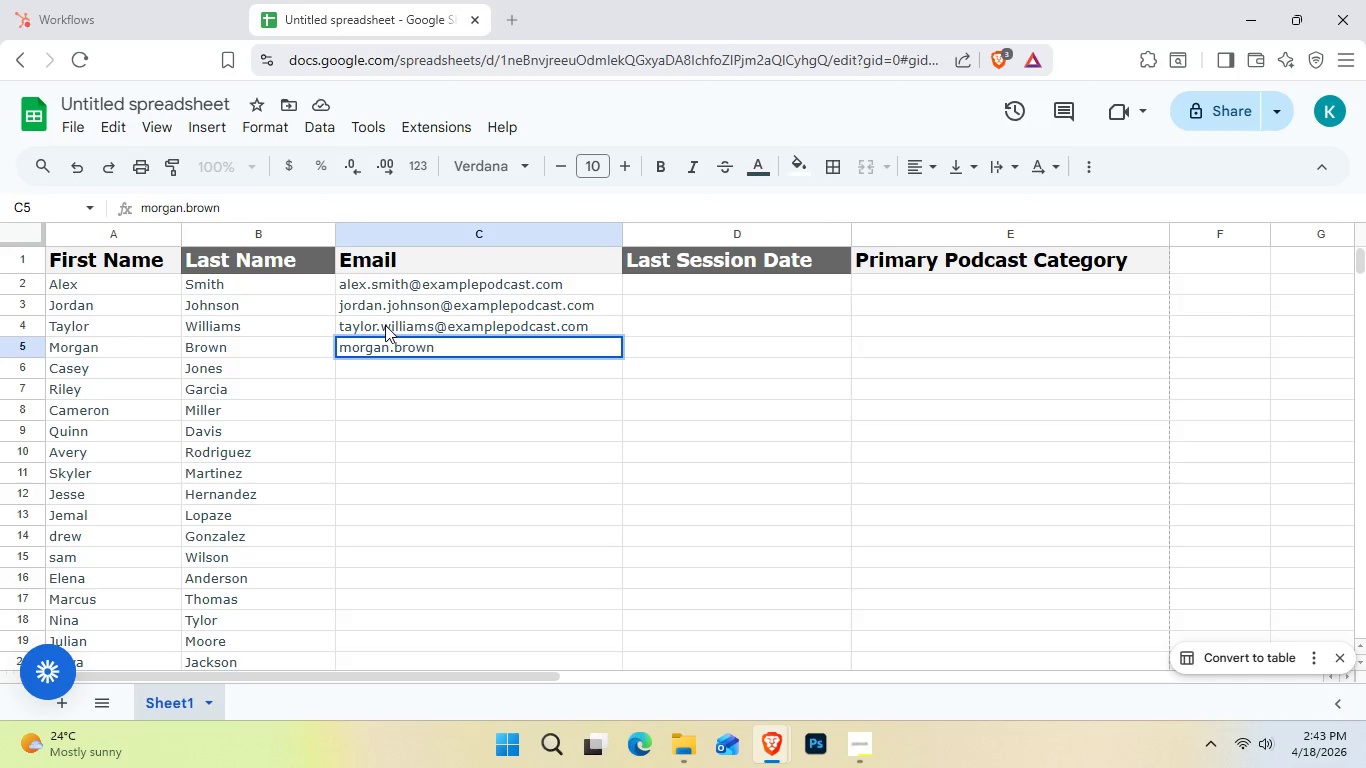 
type(@@)
key(Backspace)
 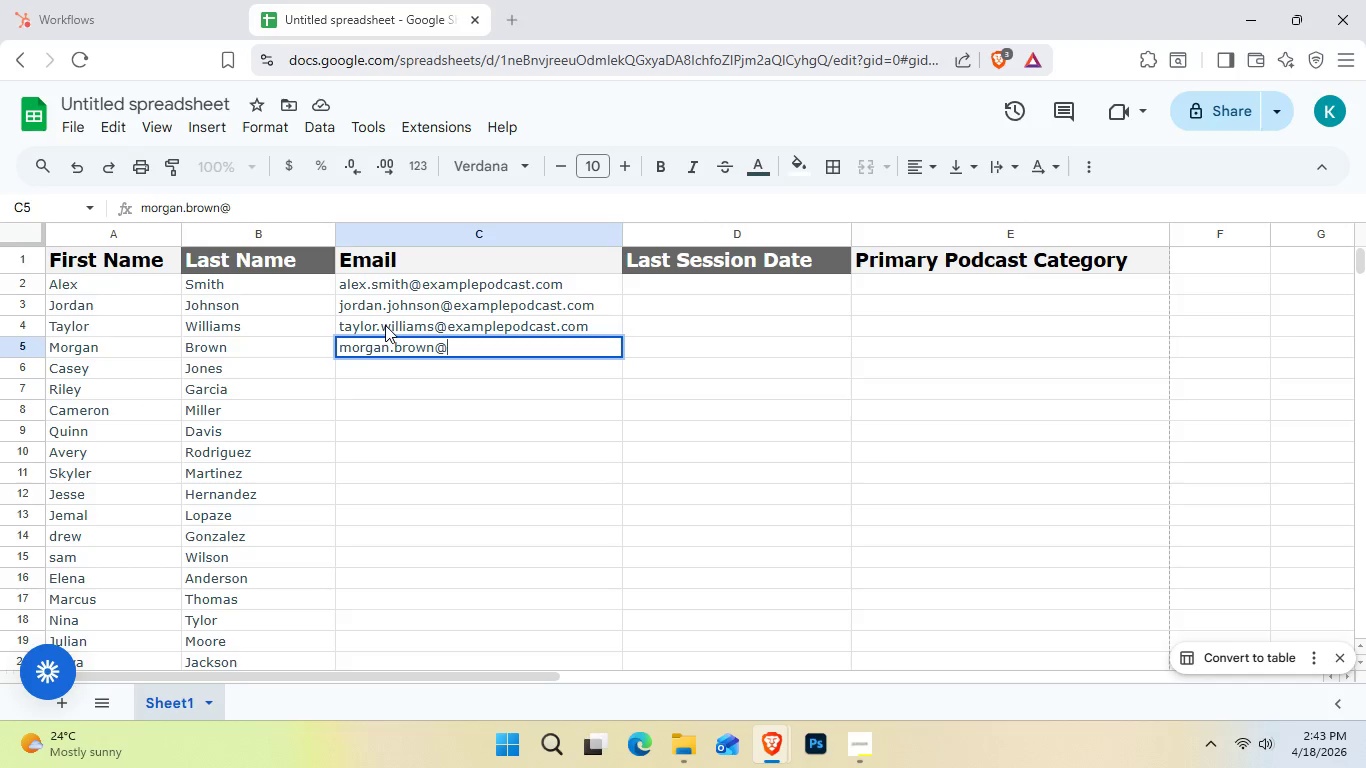 
wait(5.09)
 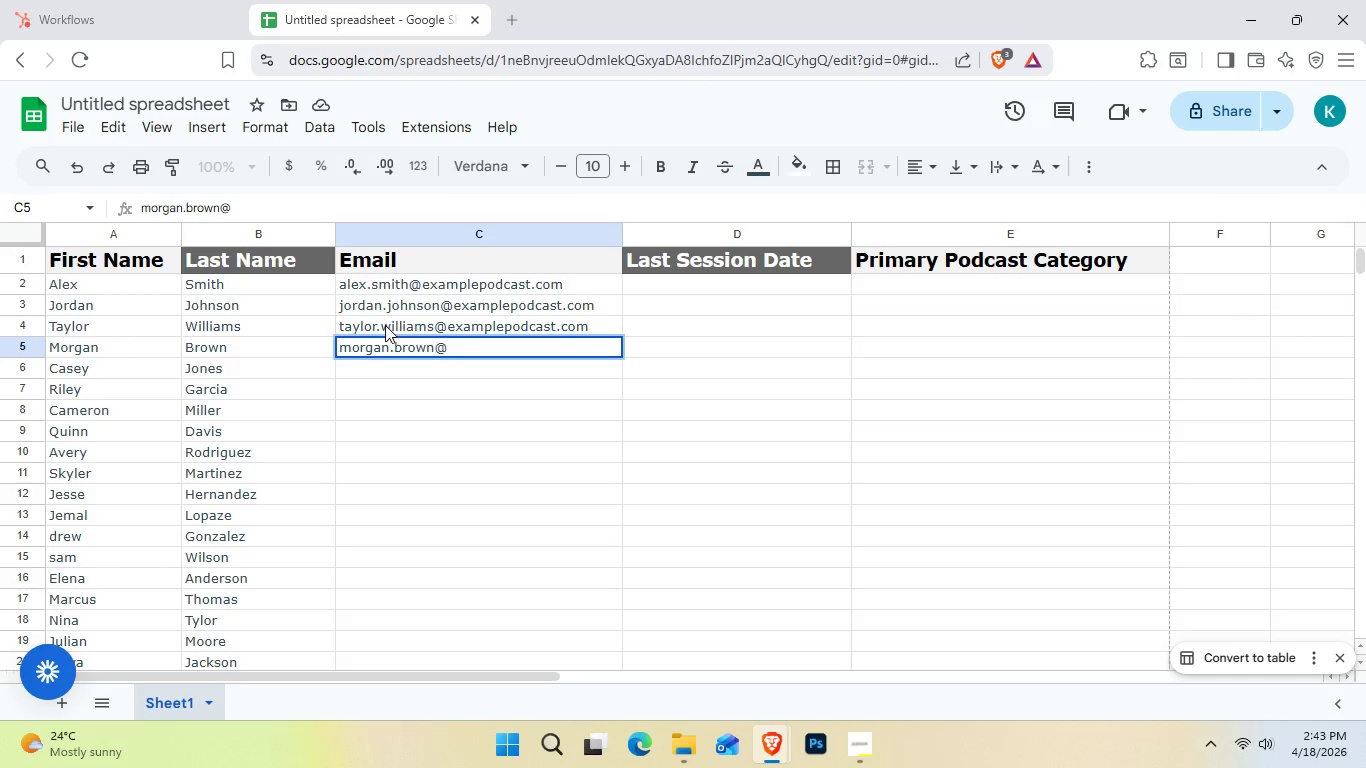 
type(exa)
 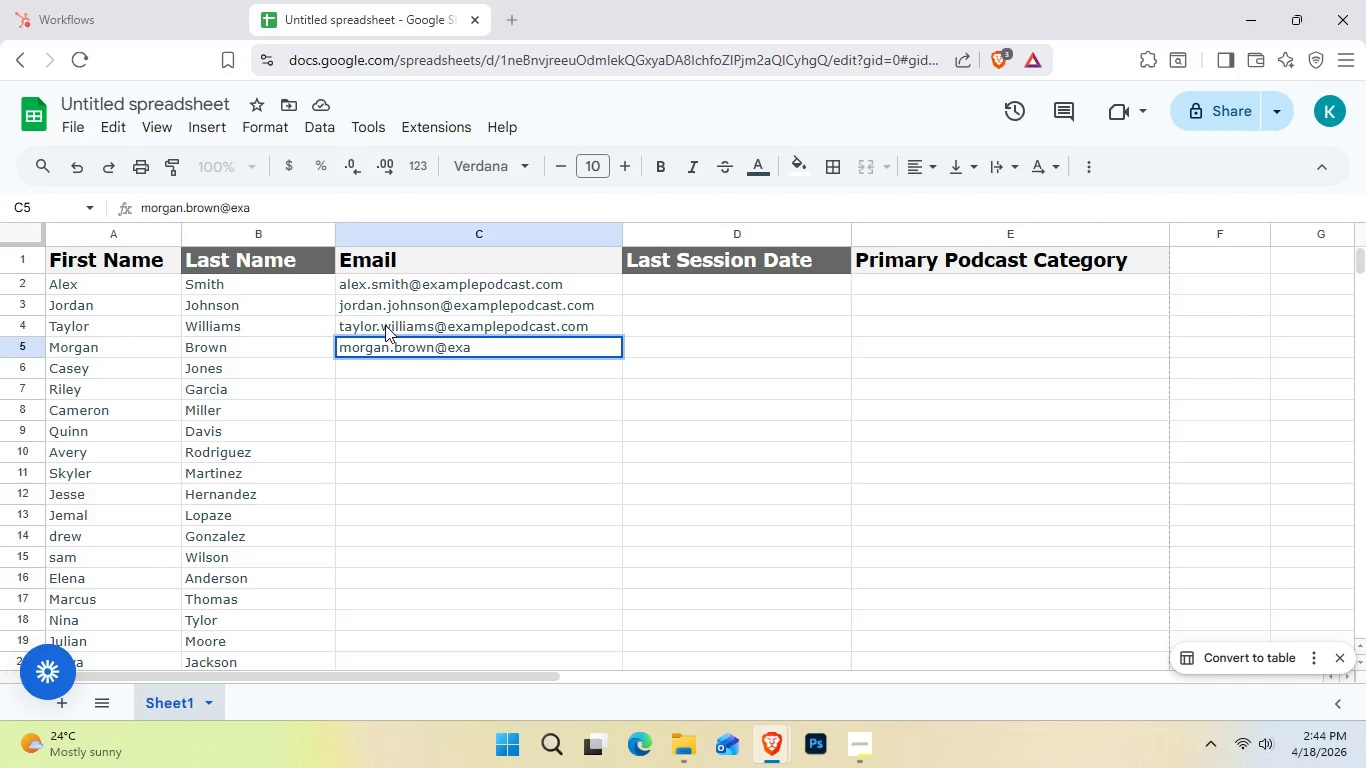 
hold_key(key=M, duration=0.44)
 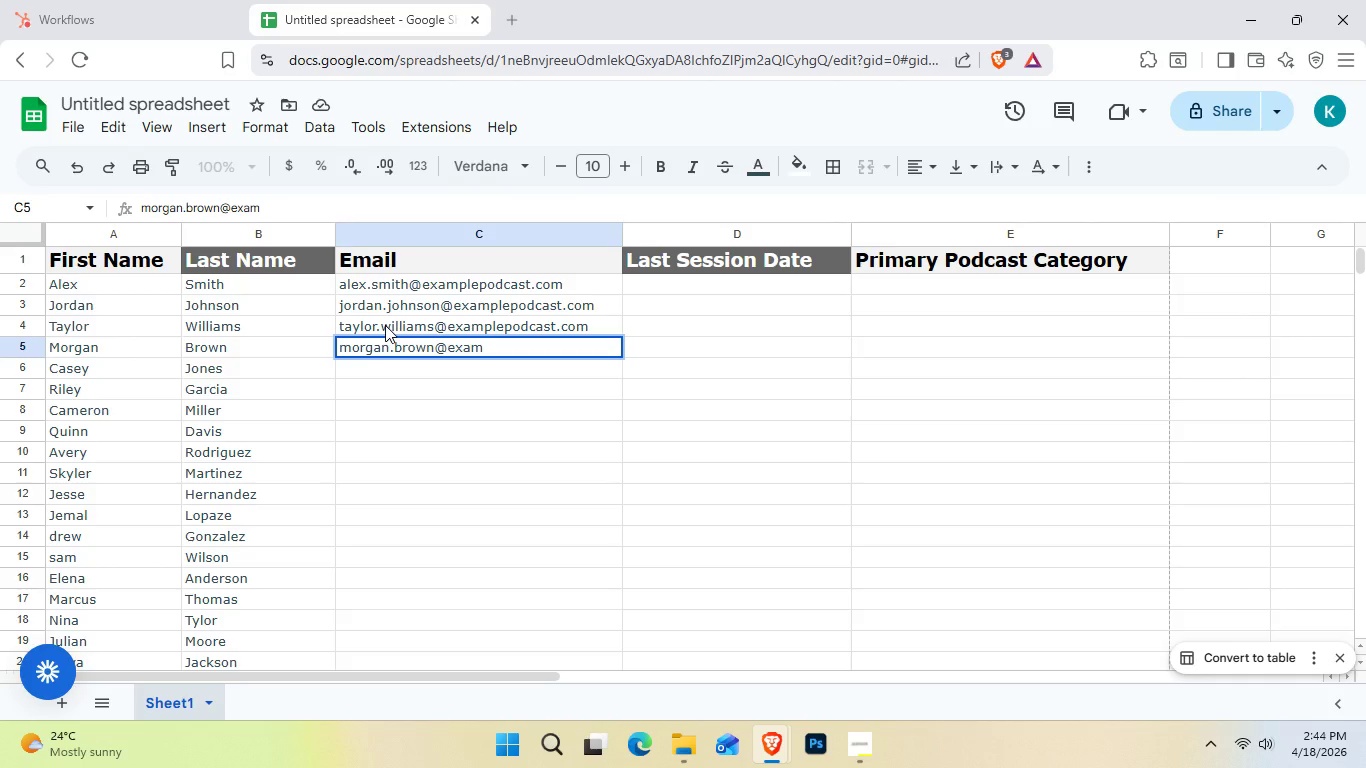 
key(P)
 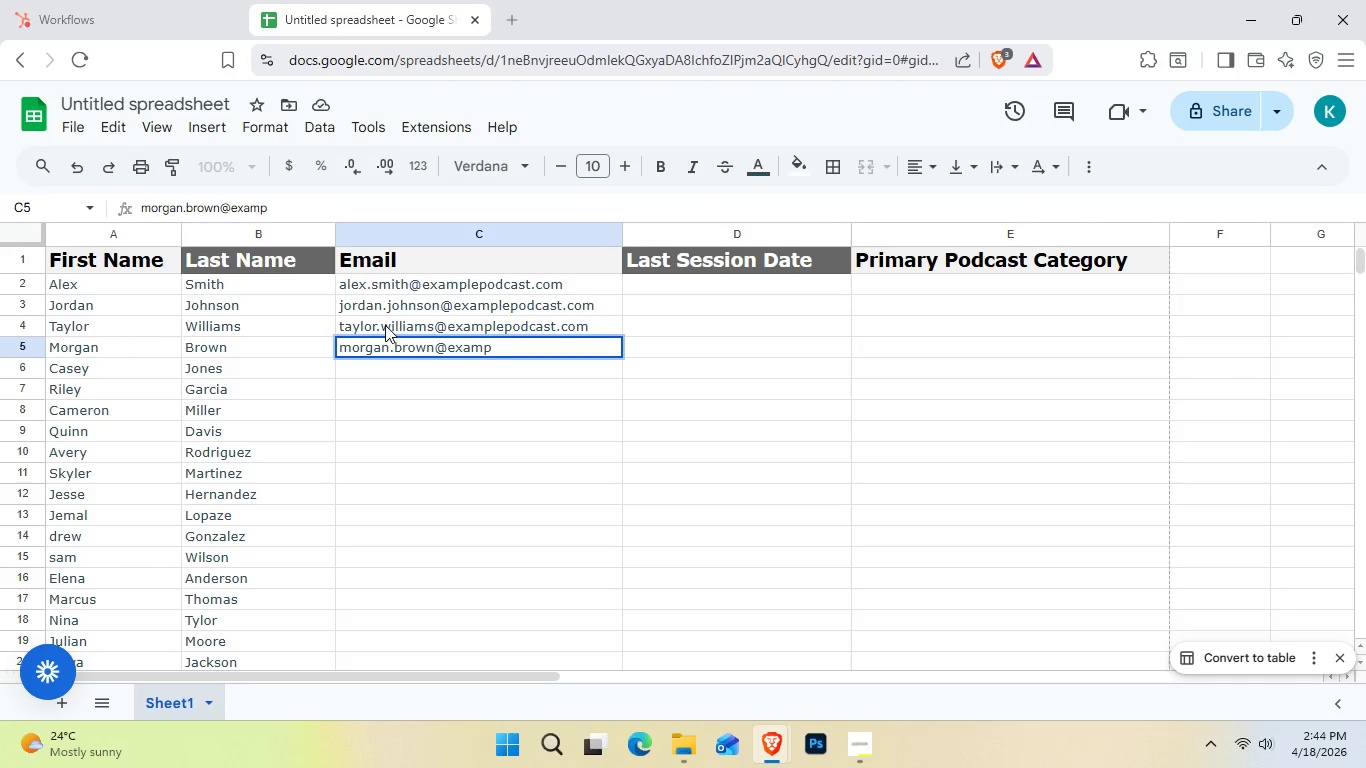 
hold_key(key=L, duration=0.33)
 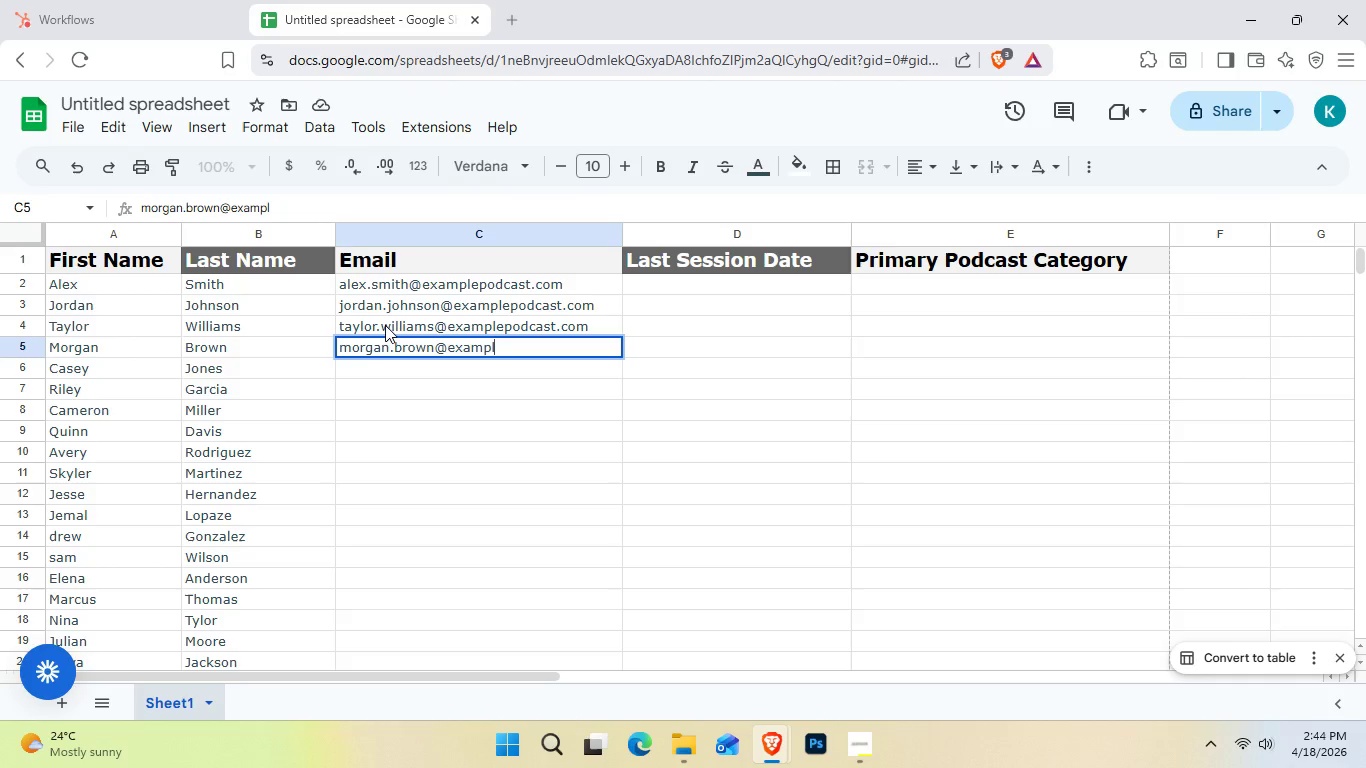 
hold_key(key=W, duration=0.38)
 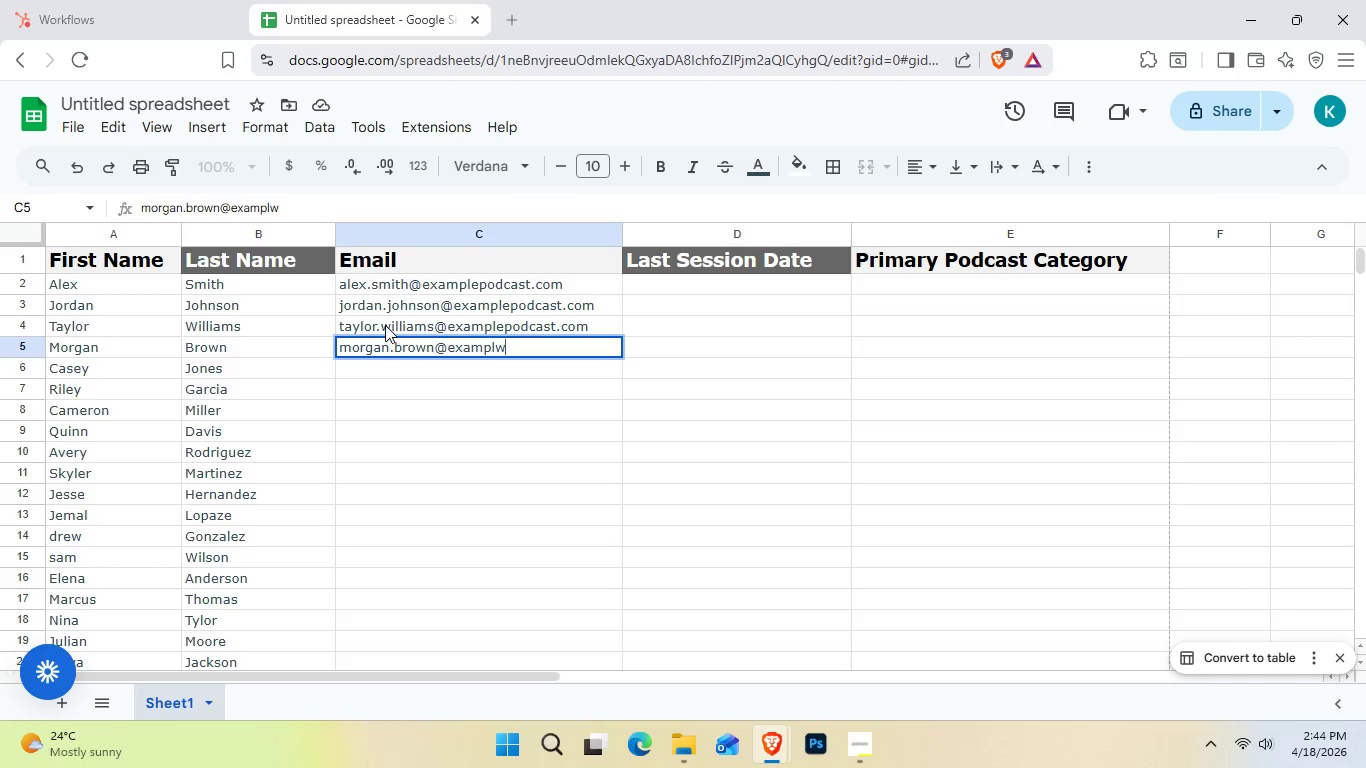 
type(l)
key(Backspace)
key(Backspace)
key(Backspace)
type(el)
key(Backspace)
key(Backspace)
type(lepodcass=t)
key(Backspace)
key(Backspace)
key(Backspace)
type(t)
 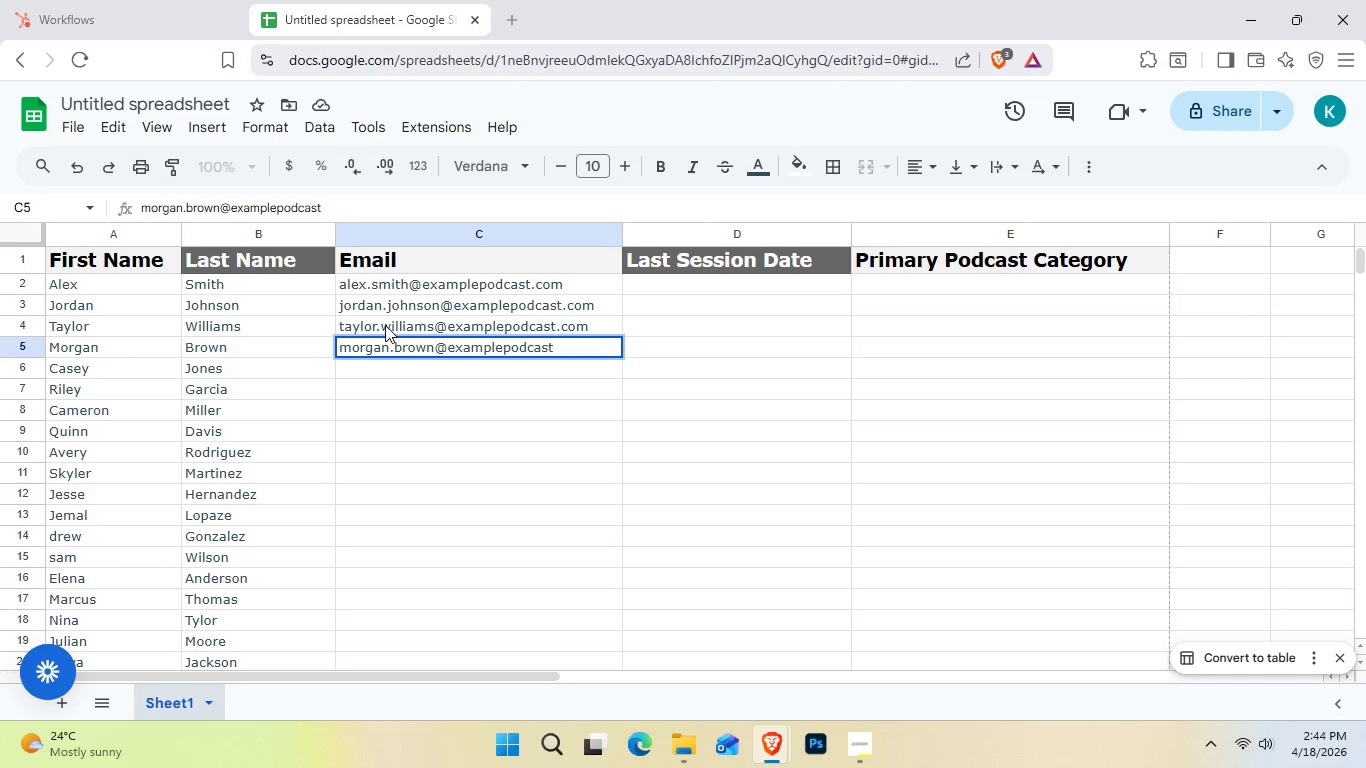 
type(.com)
 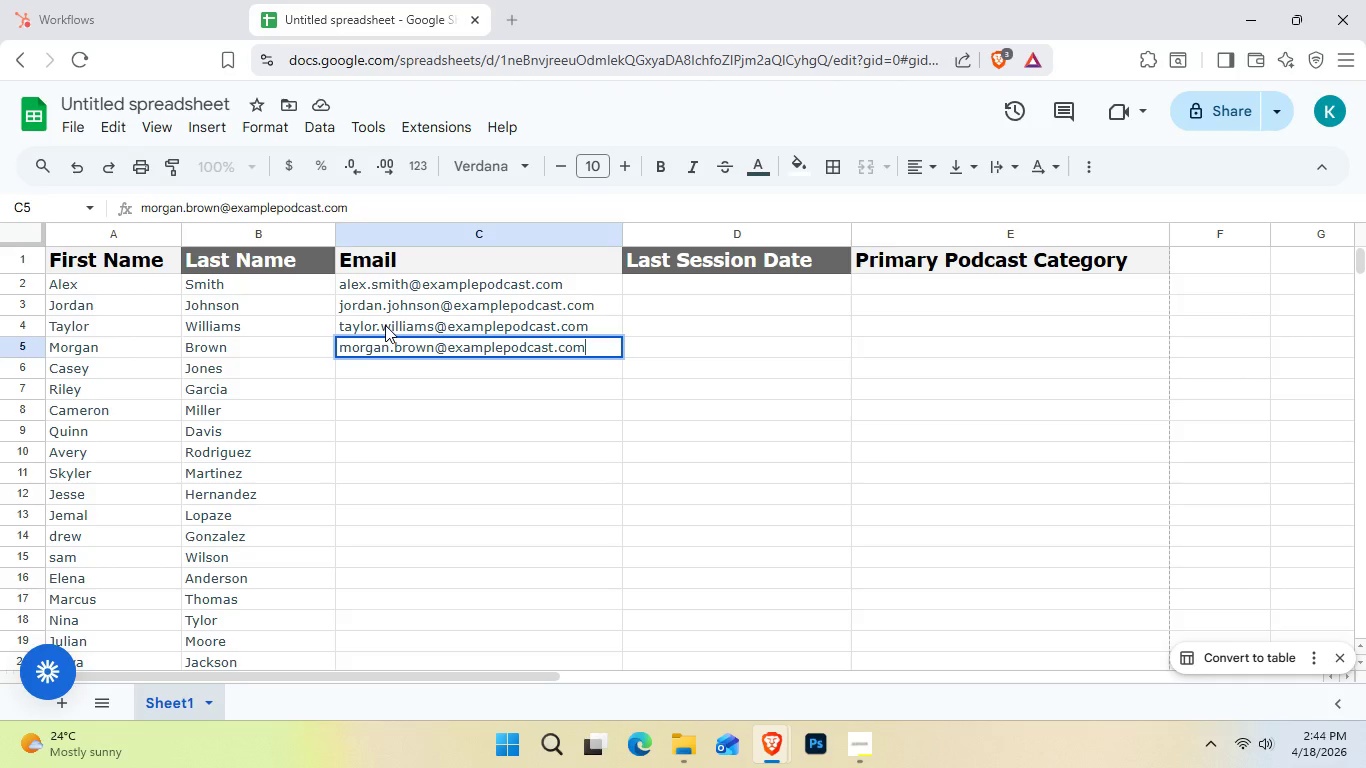 
wait(7.41)
 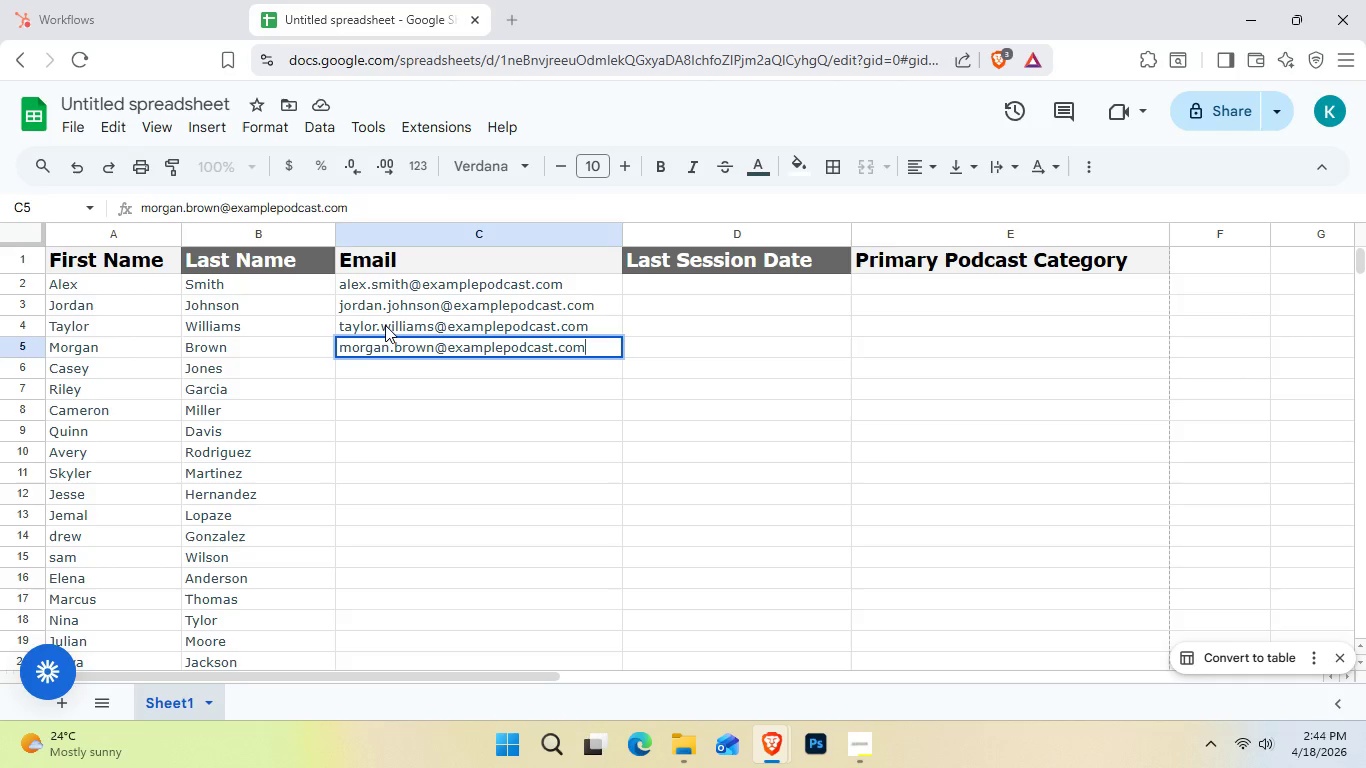 
key(Enter)
 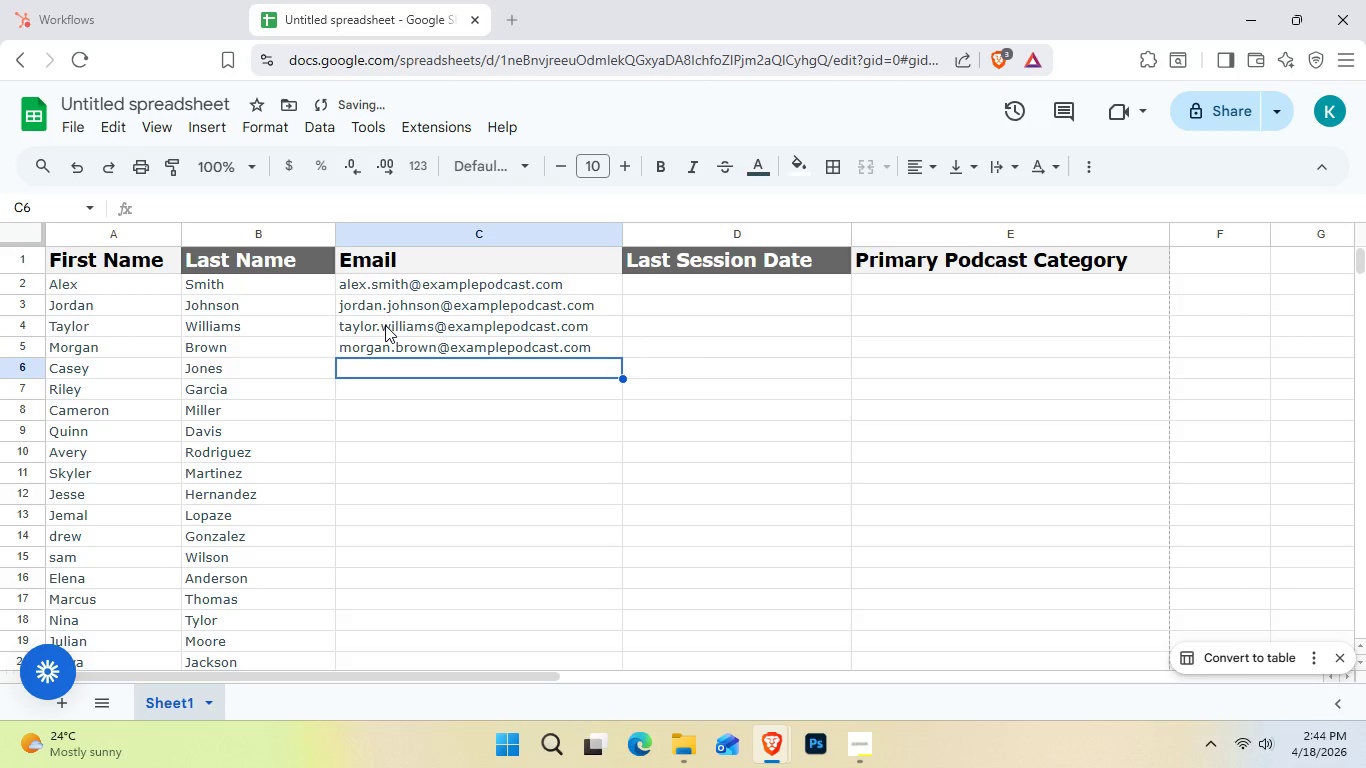 
key(Enter)
 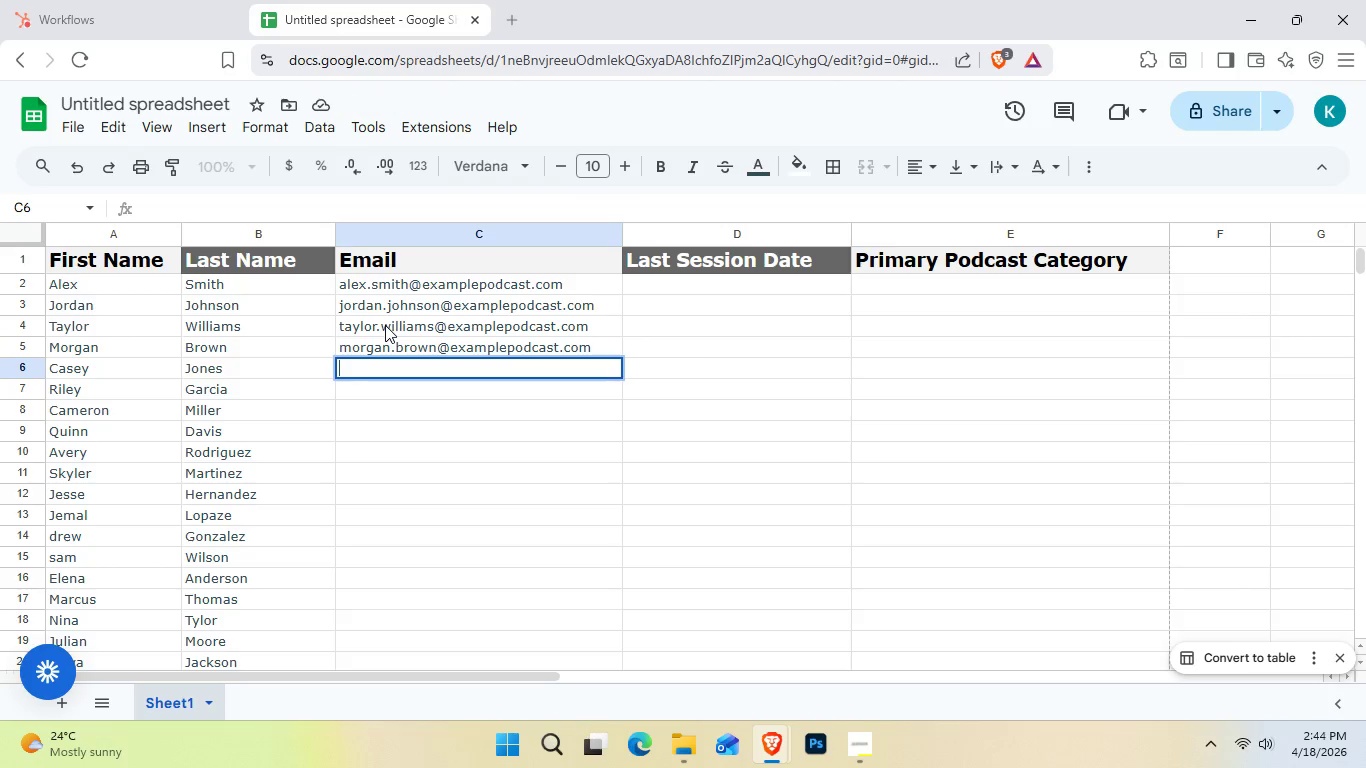 
type(caey.jones)
 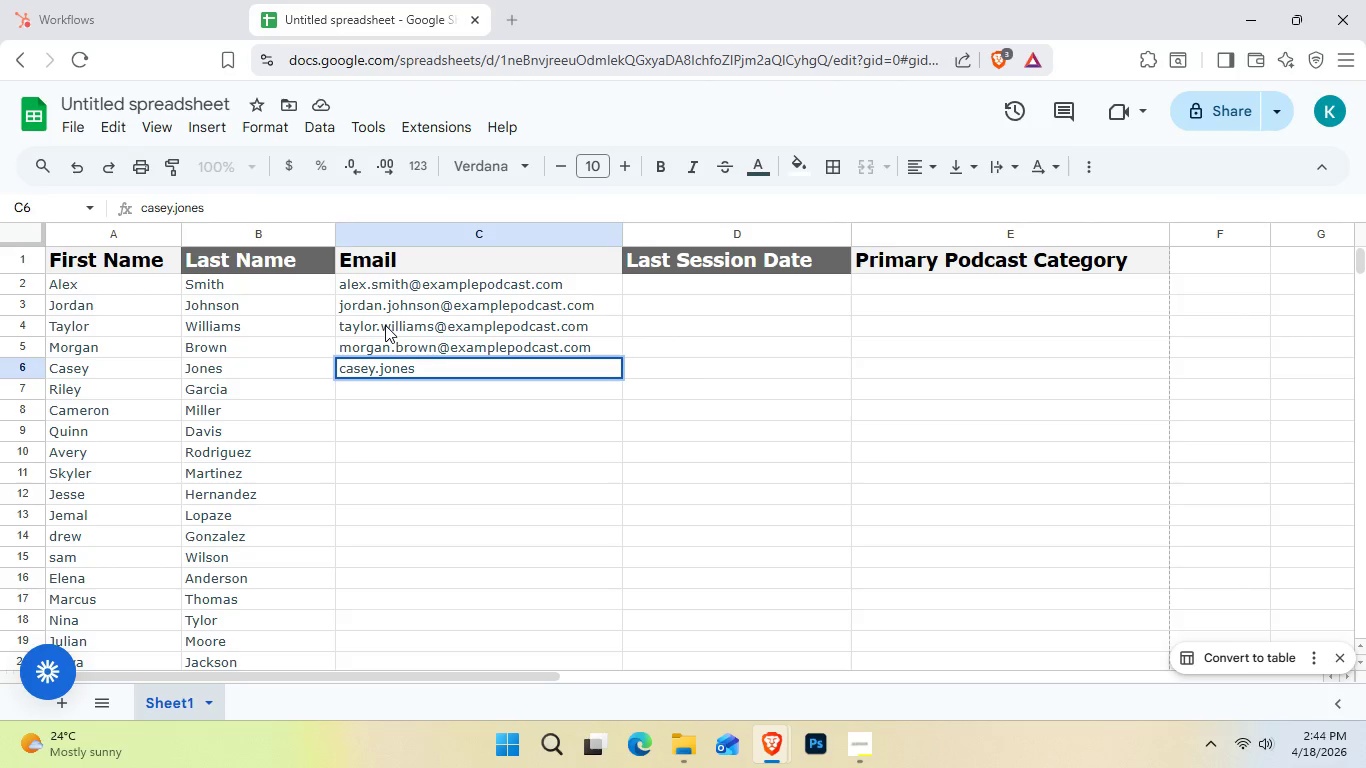 
wait(6.31)
 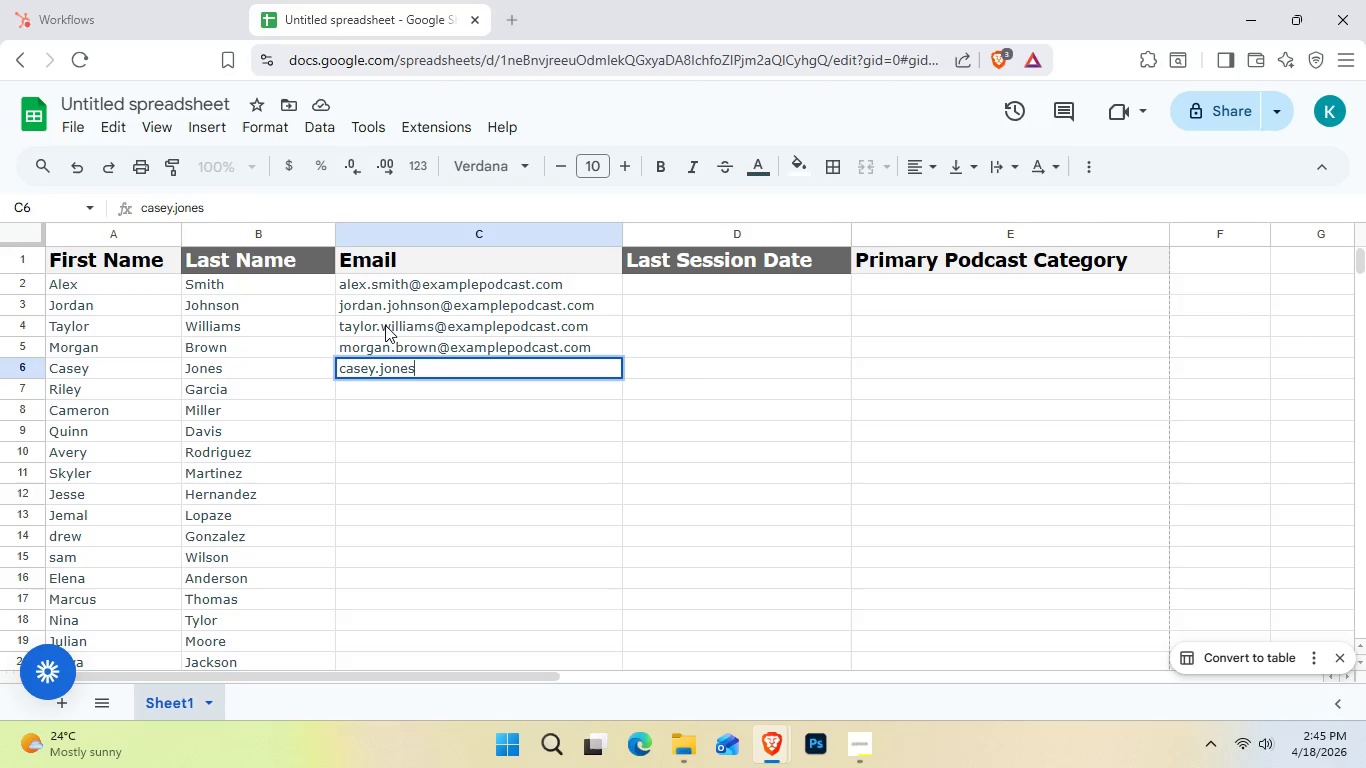 
key(Shift+2)